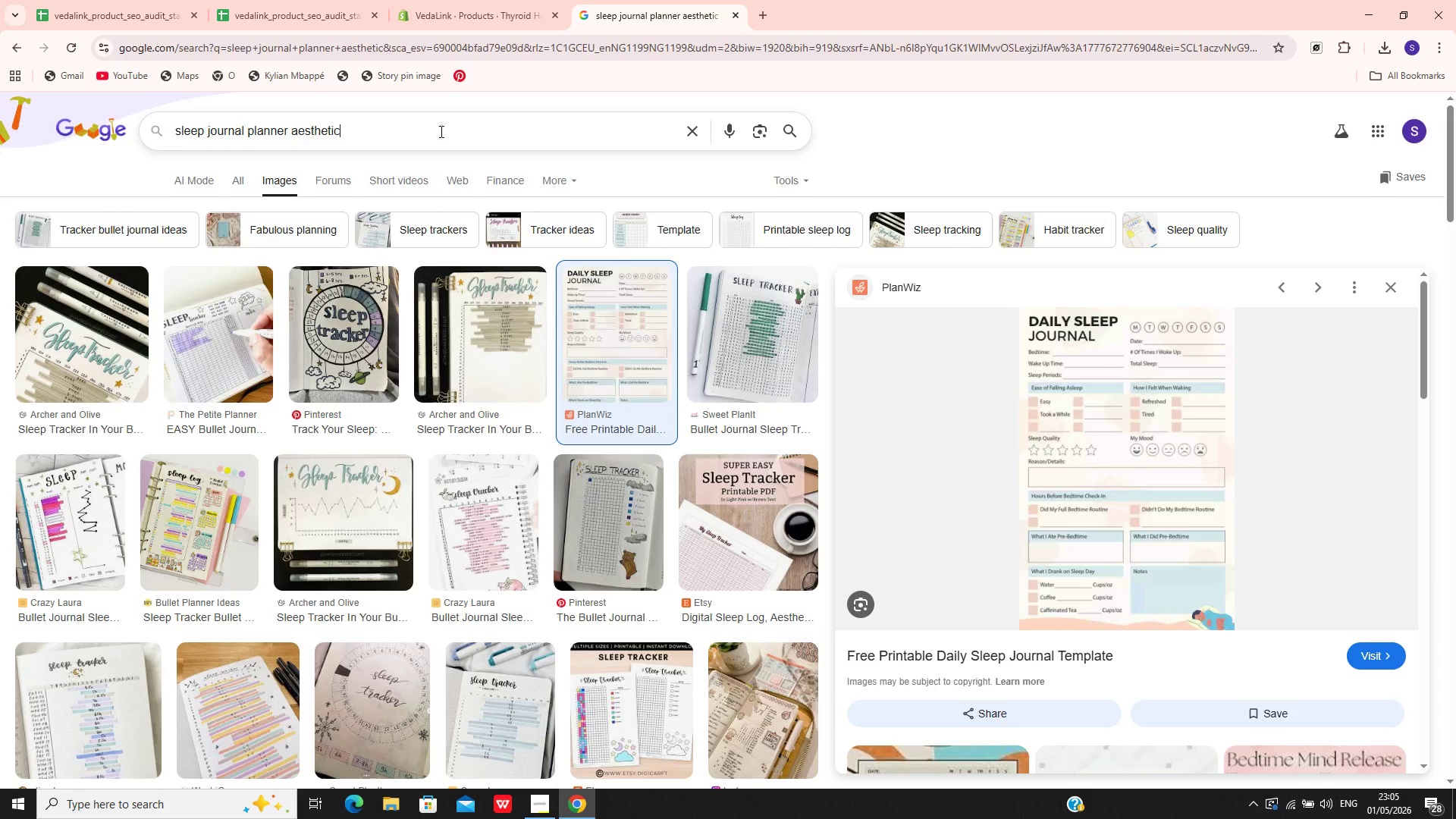 
key(Control+A)
 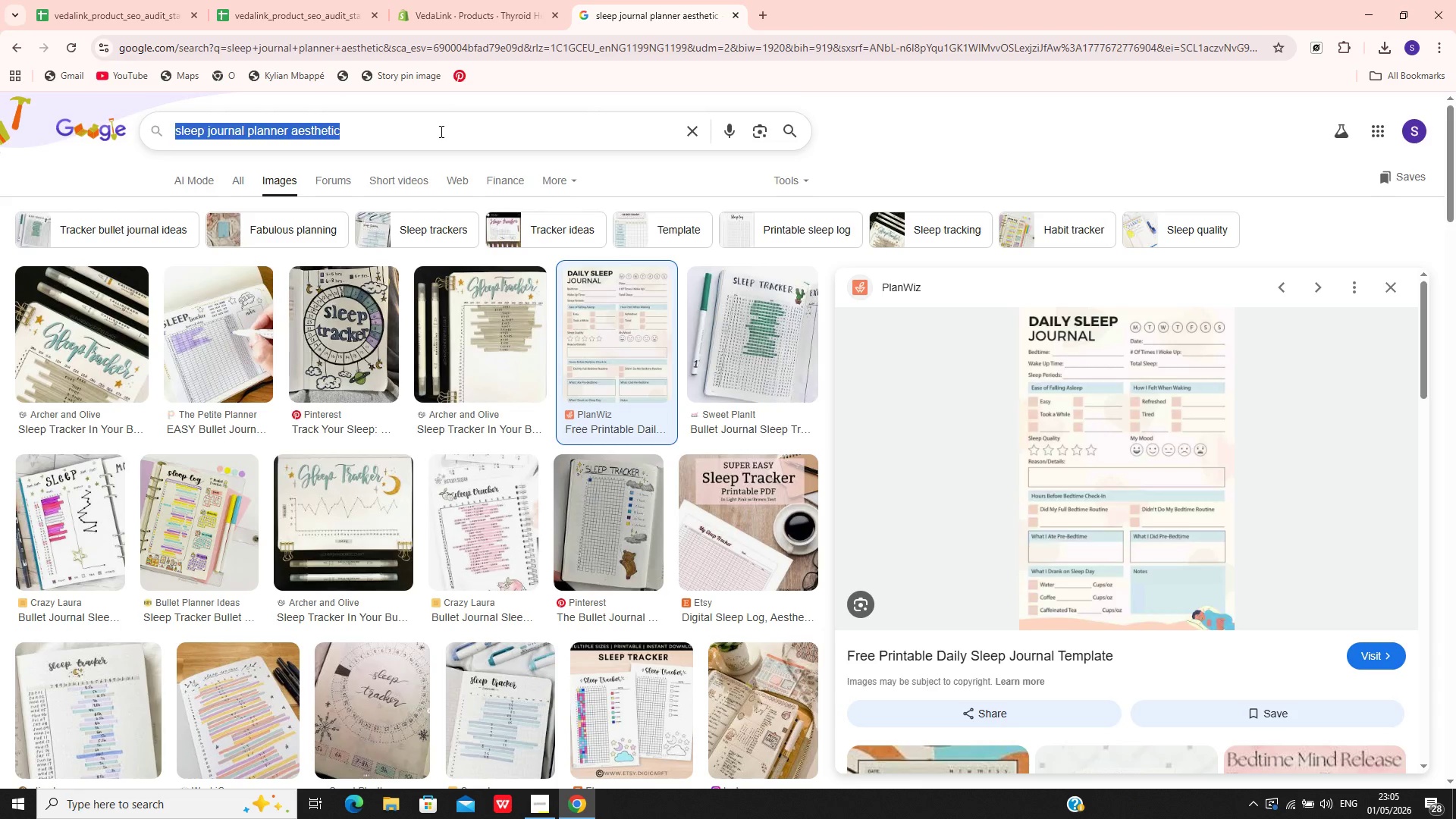 
key(Control+T)
 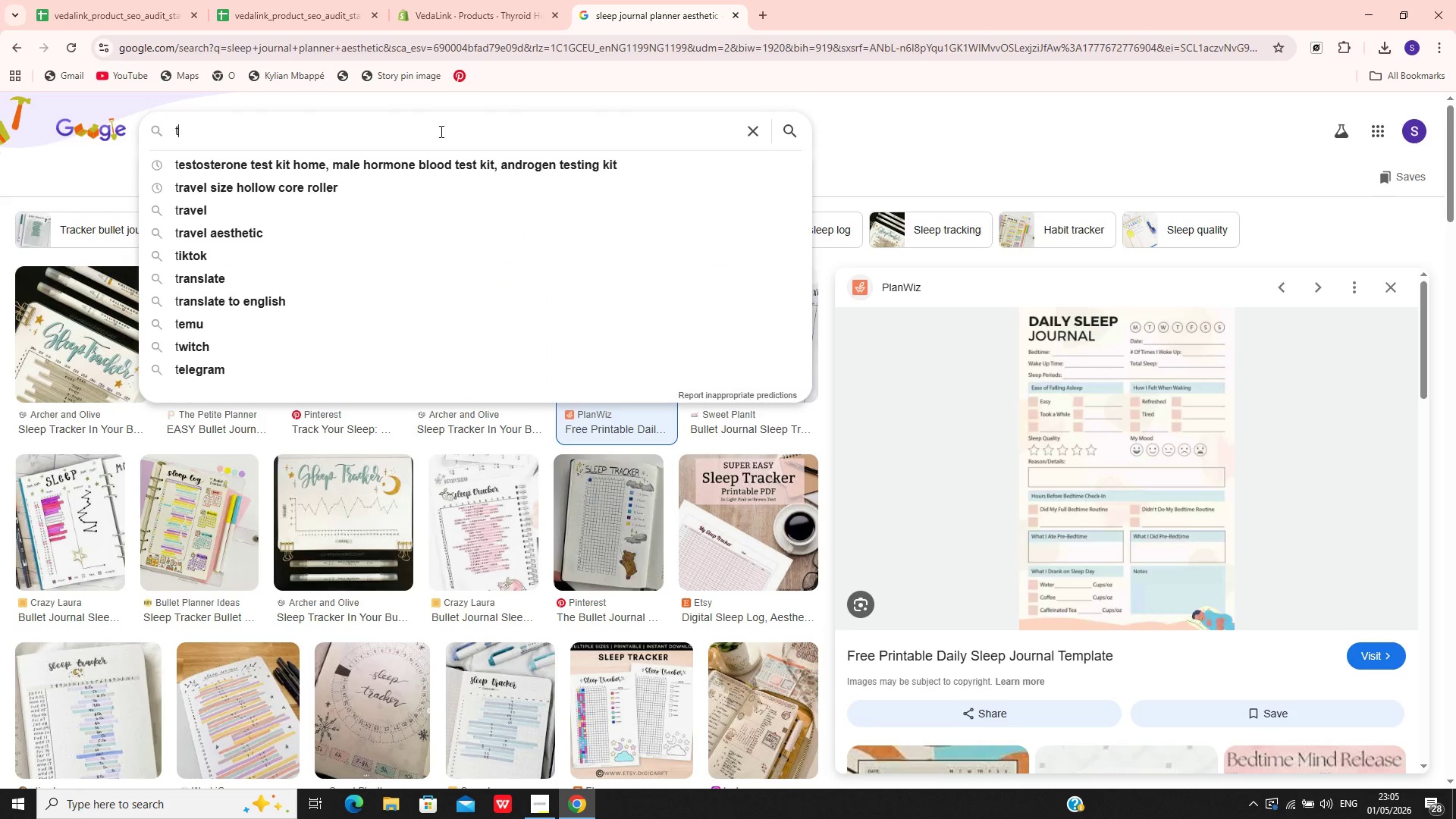 
key(Control+H)
 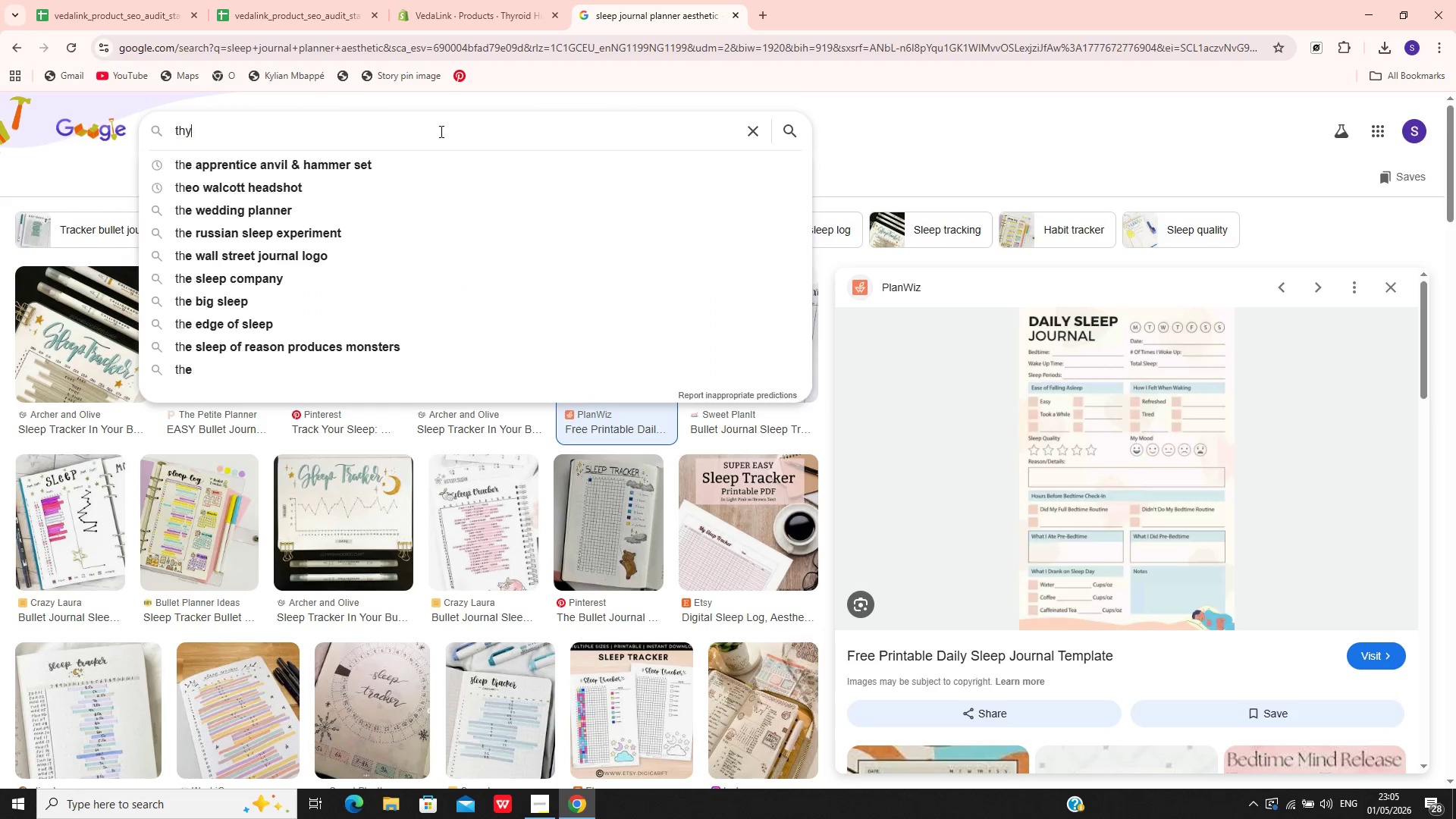 
key(Control+Y)
 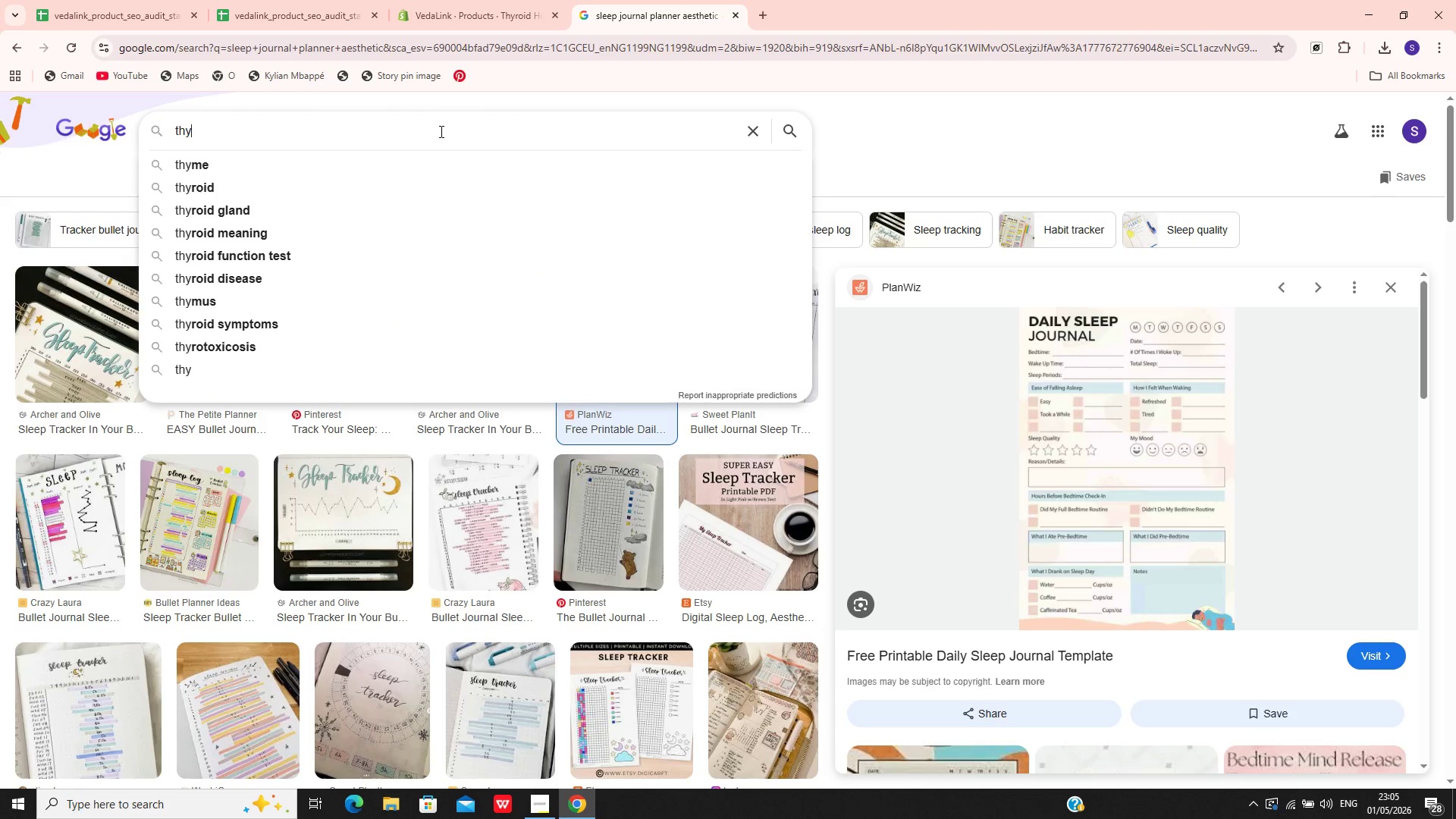 
type(roid horone test kit hoe)
 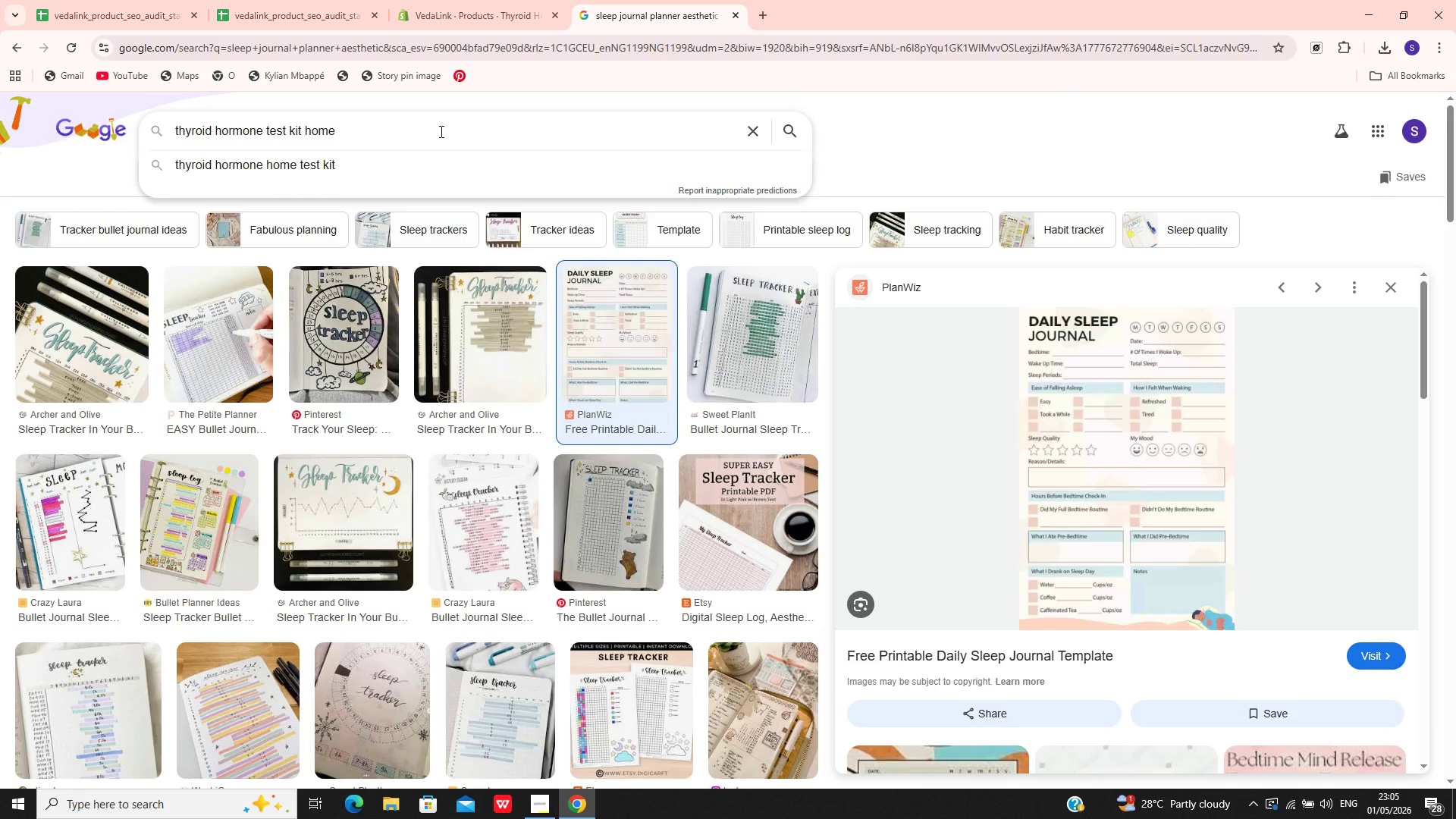 
hold_key(key=M, duration=8.69)
 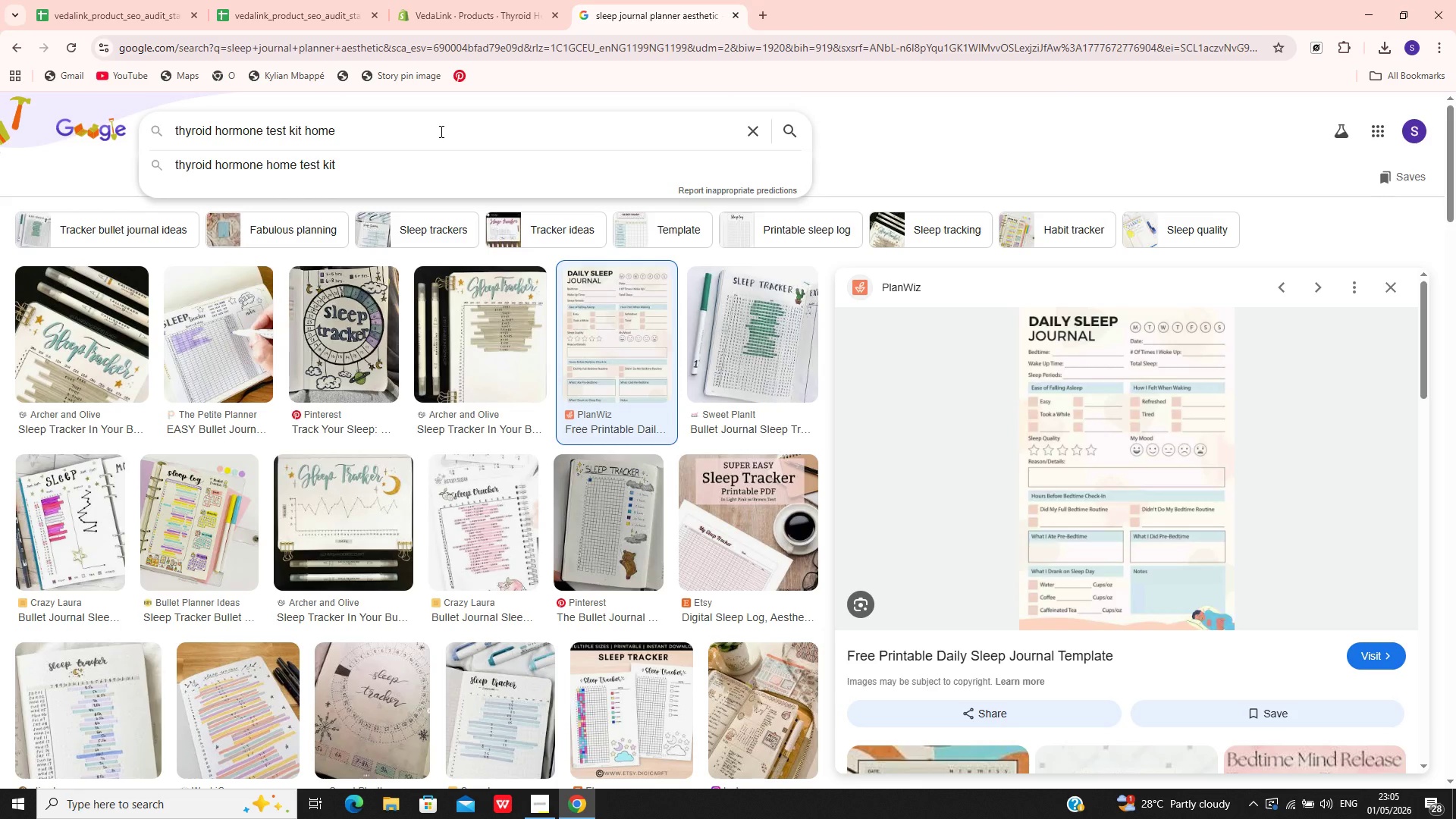 
key(Control+A)
 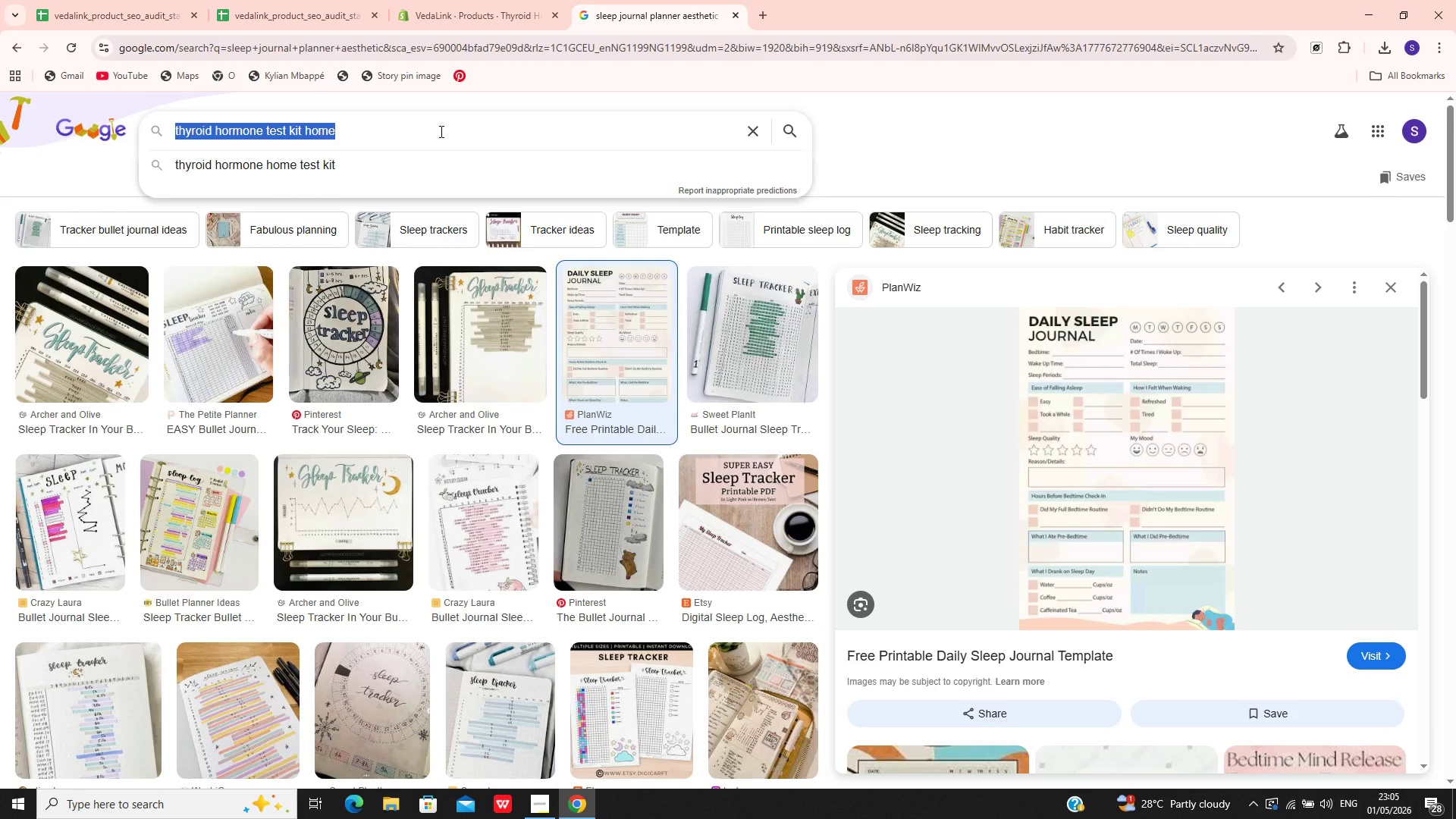 
key(Control+C)
 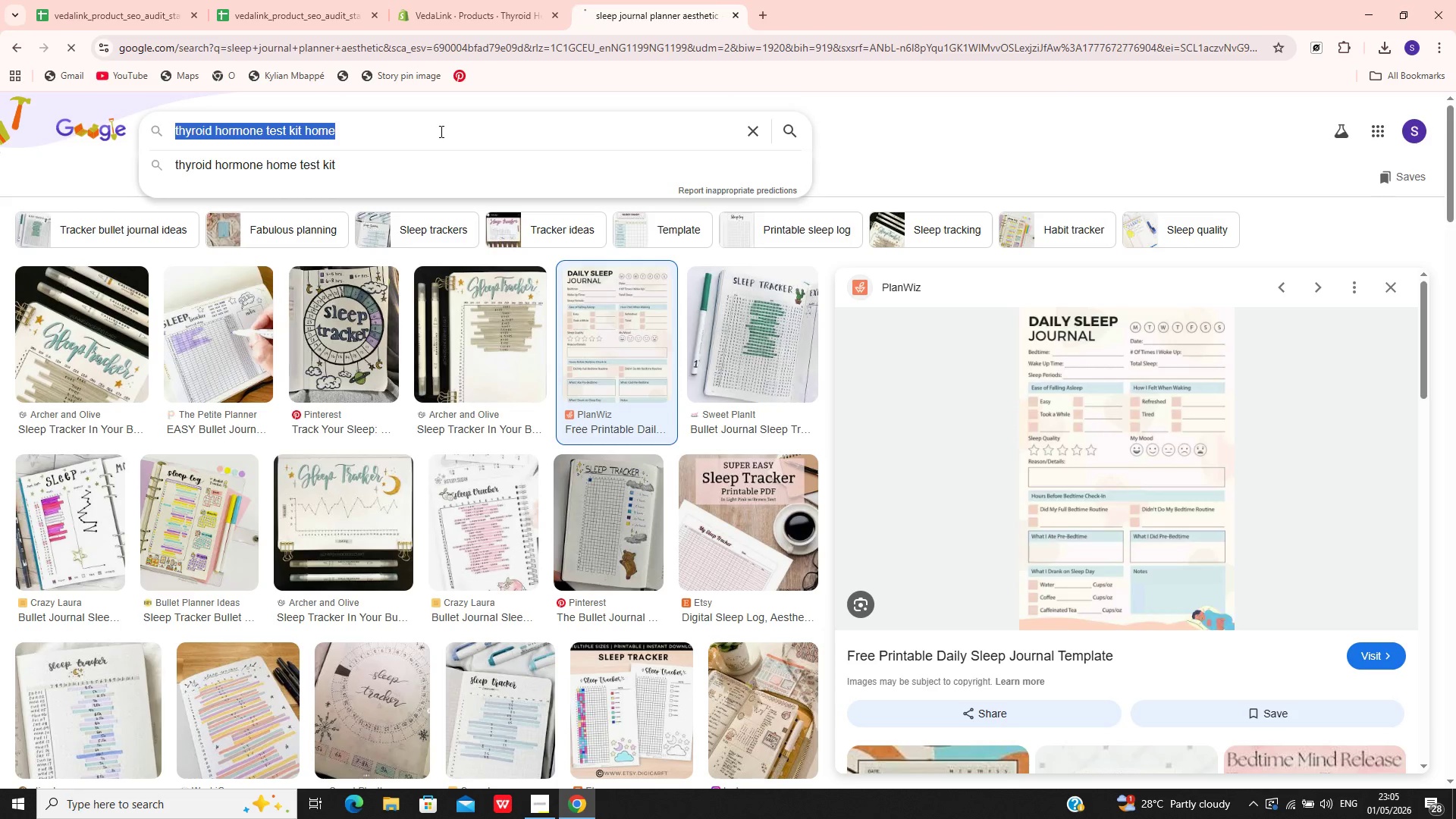 
hold_key(key=Enter, duration=0.33)
 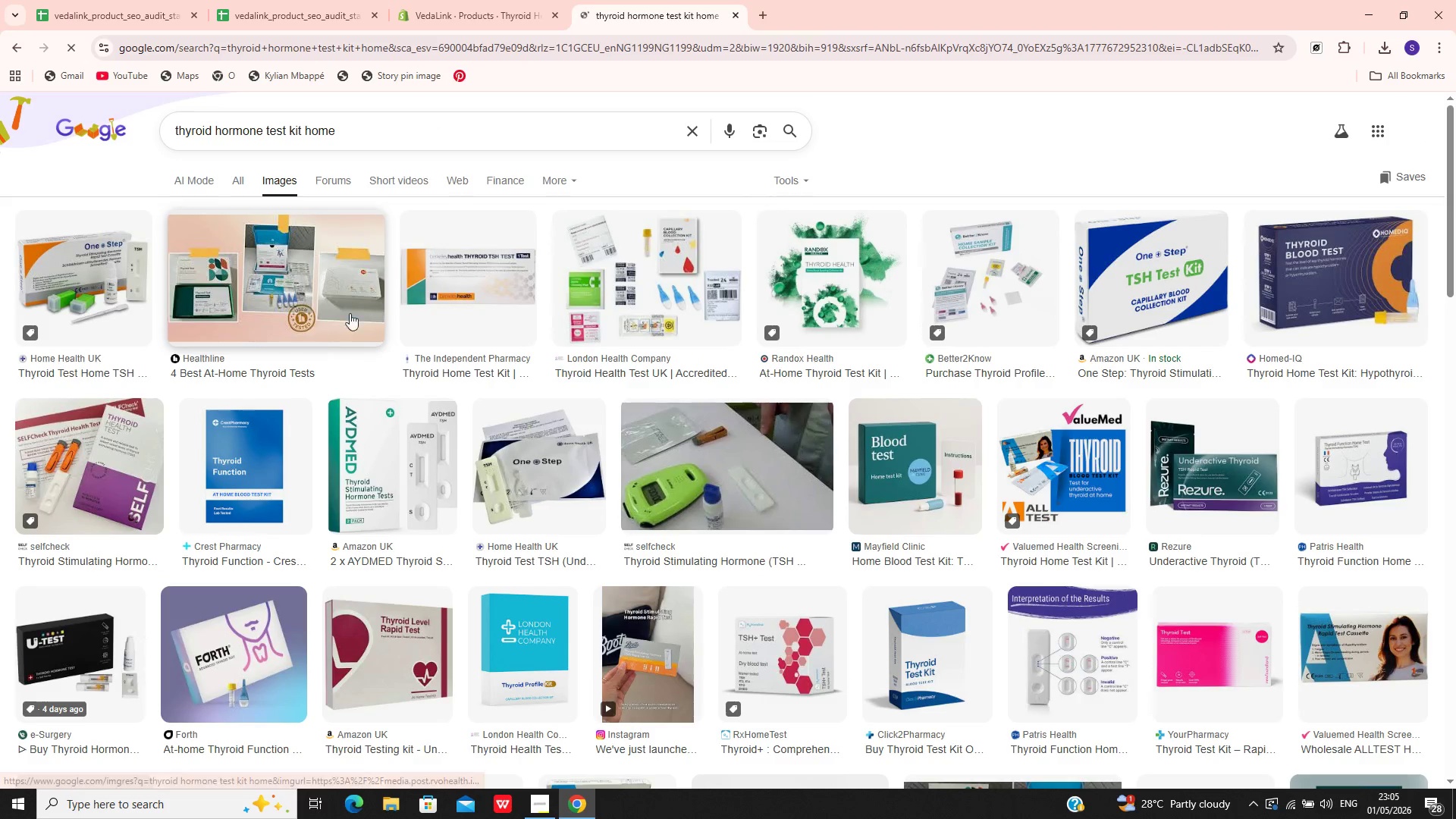 
left_click([445, 271])
 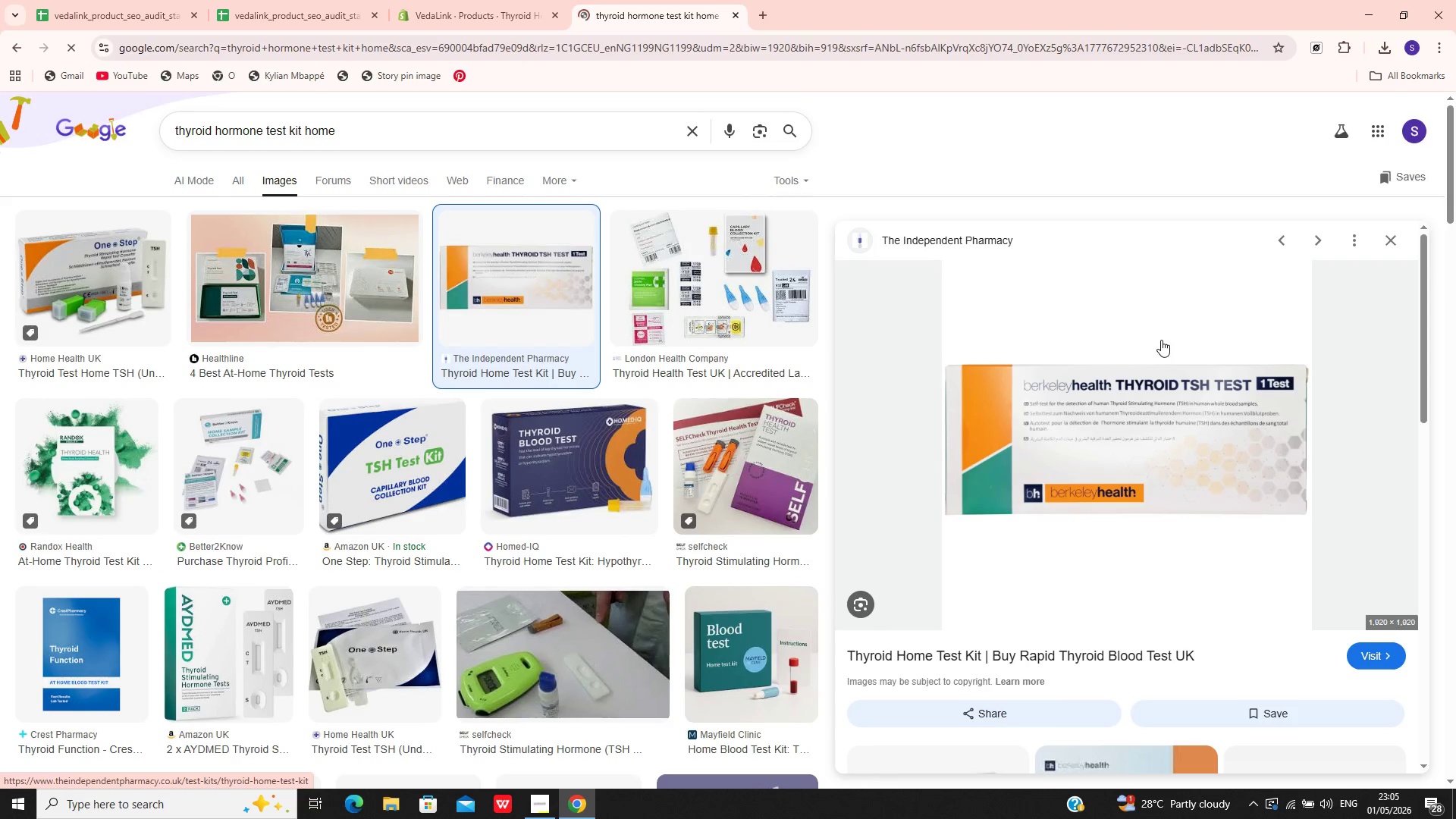 
right_click([1167, 410])
 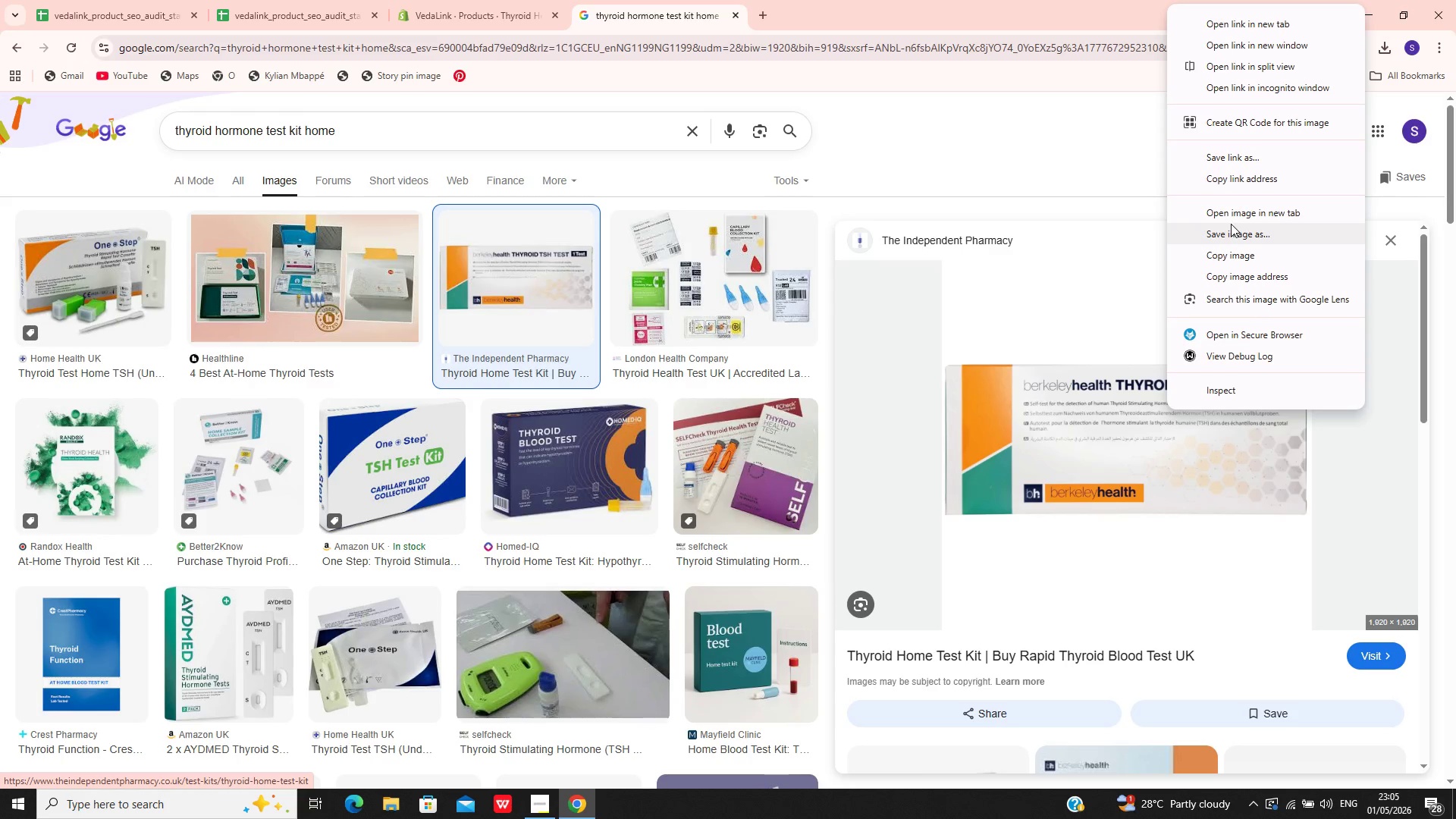 
left_click([1232, 238])
 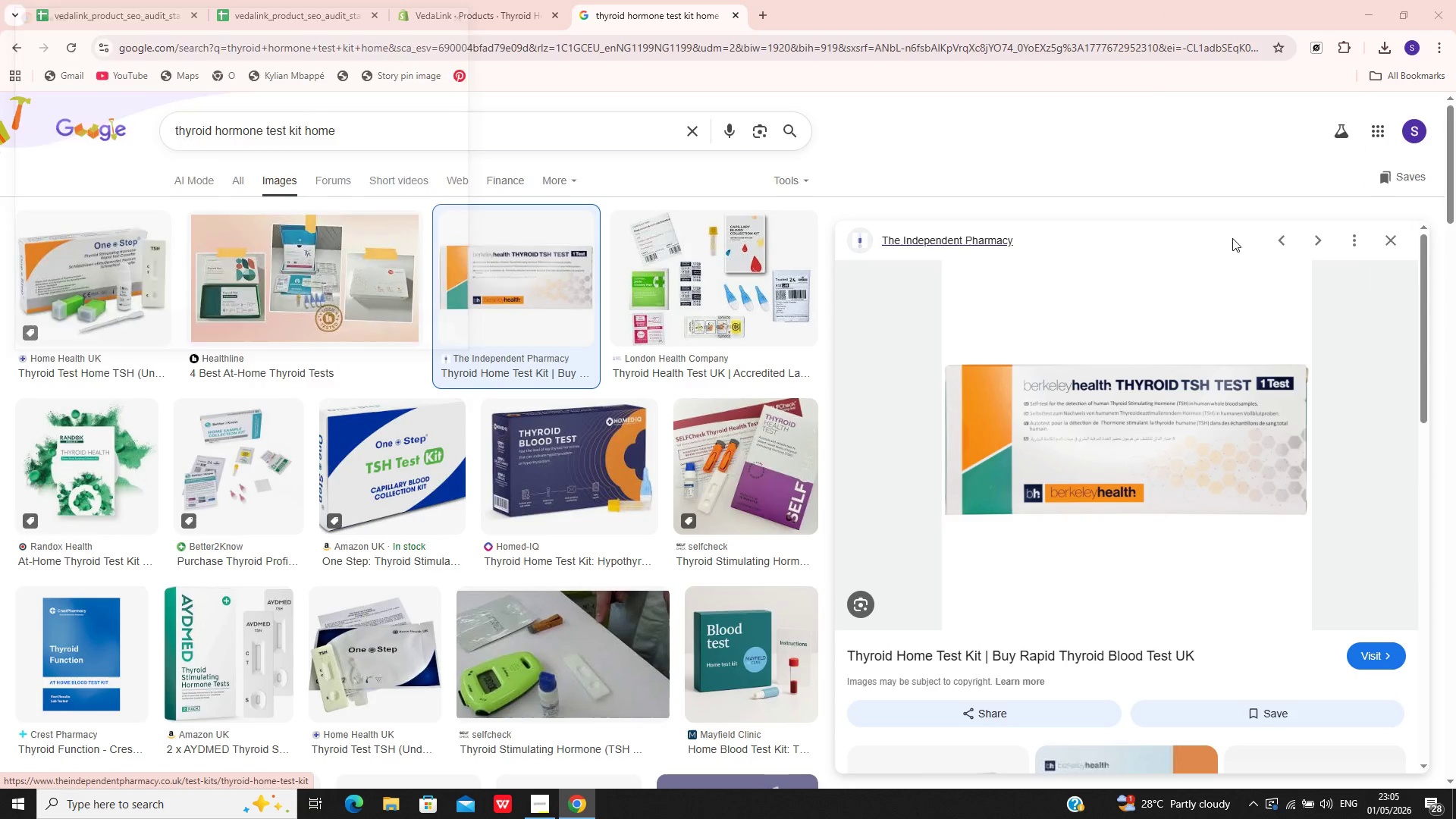 
key(Enter)
 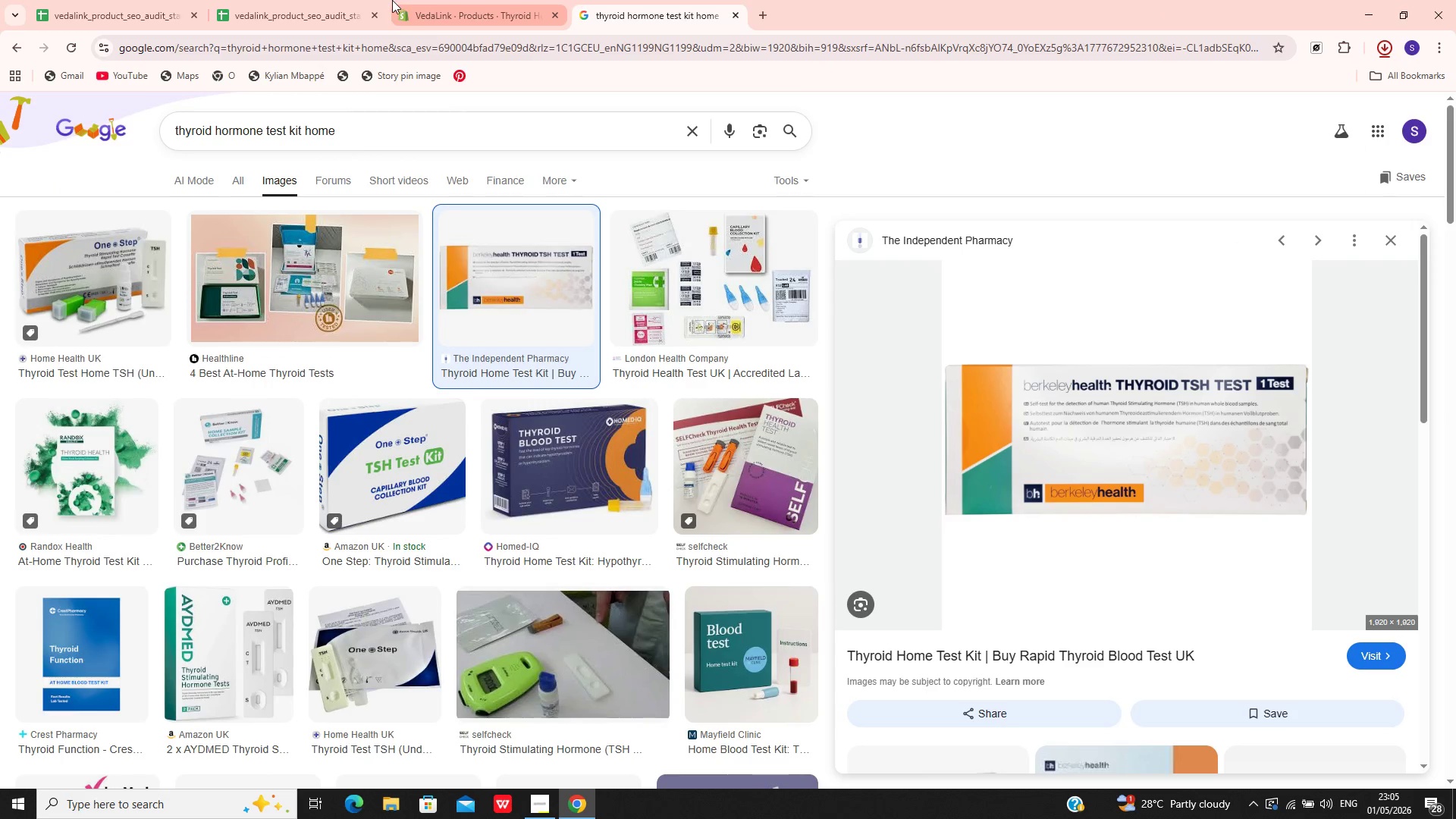 
left_click([441, 0])
 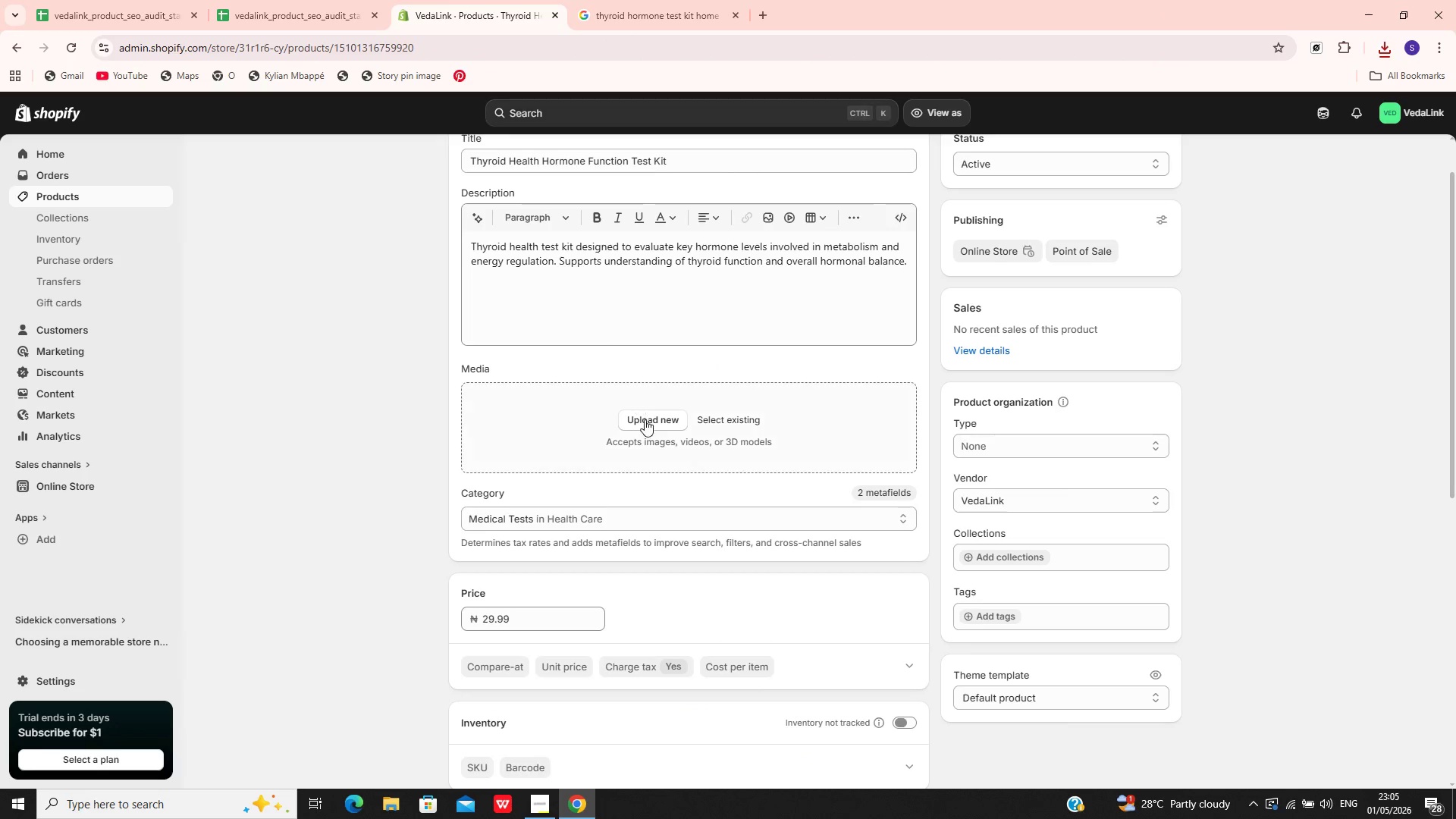 
left_click([645, 434])
 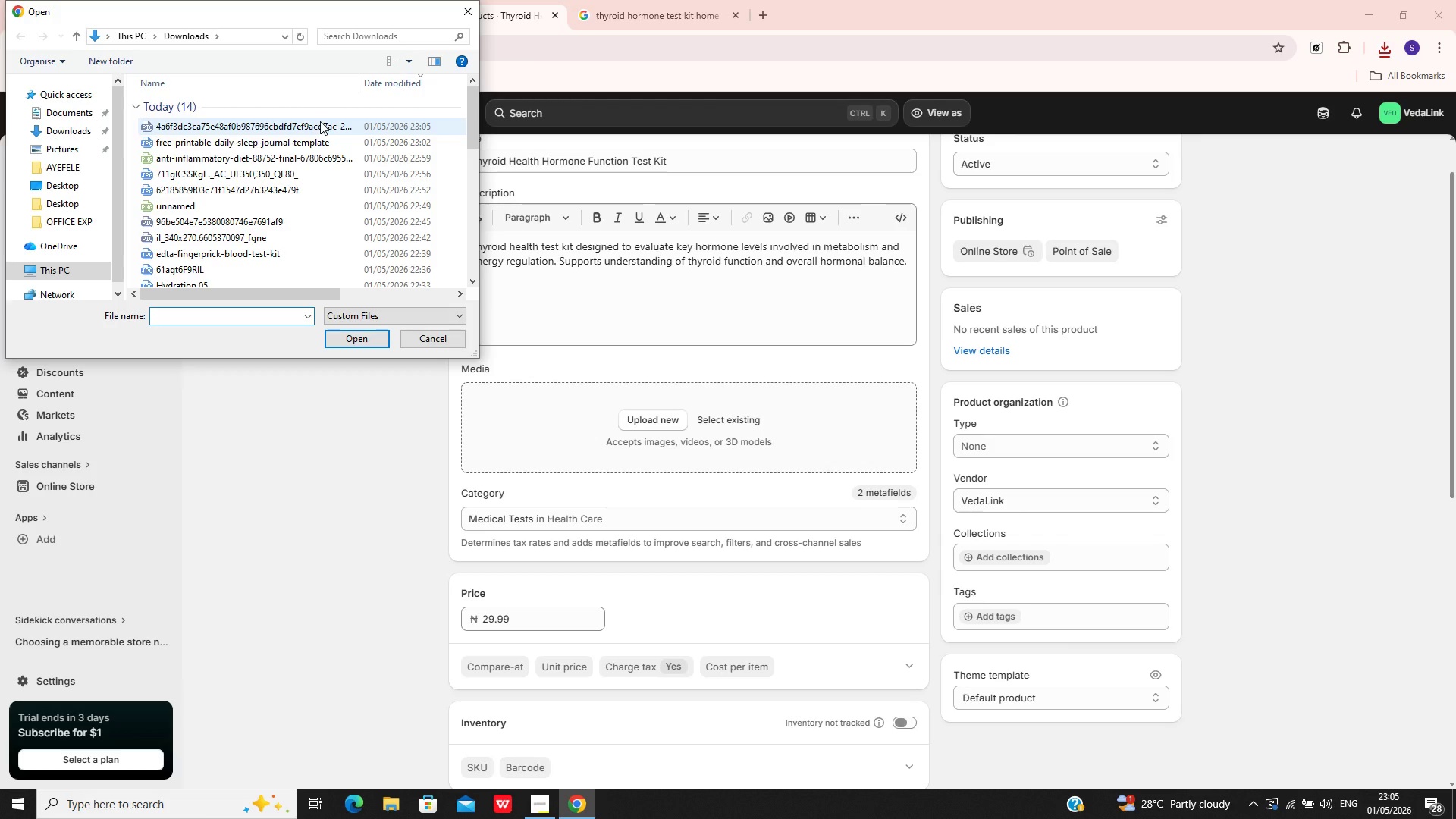 
left_click([320, 121])
 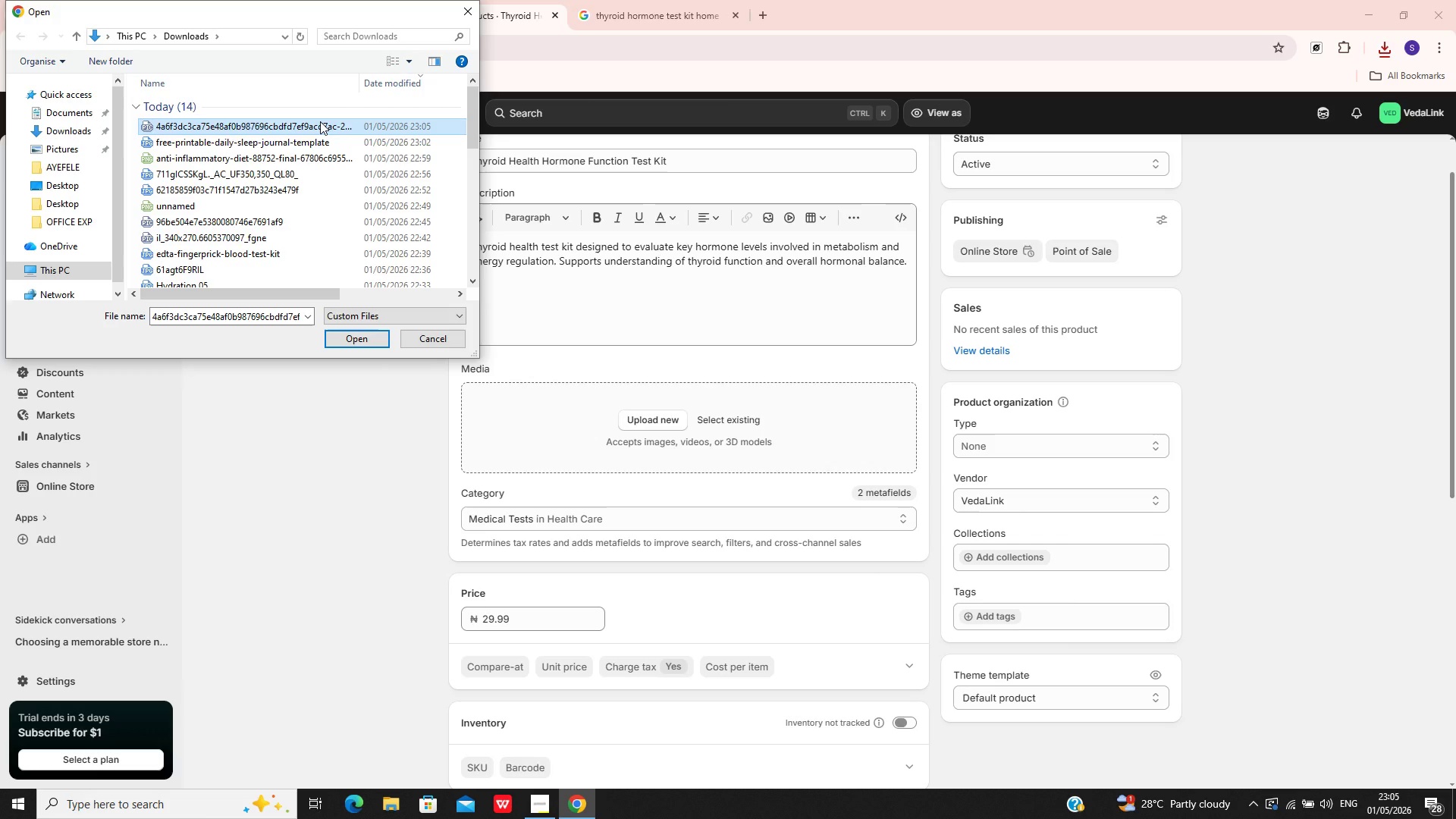 
left_click([320, 121])
 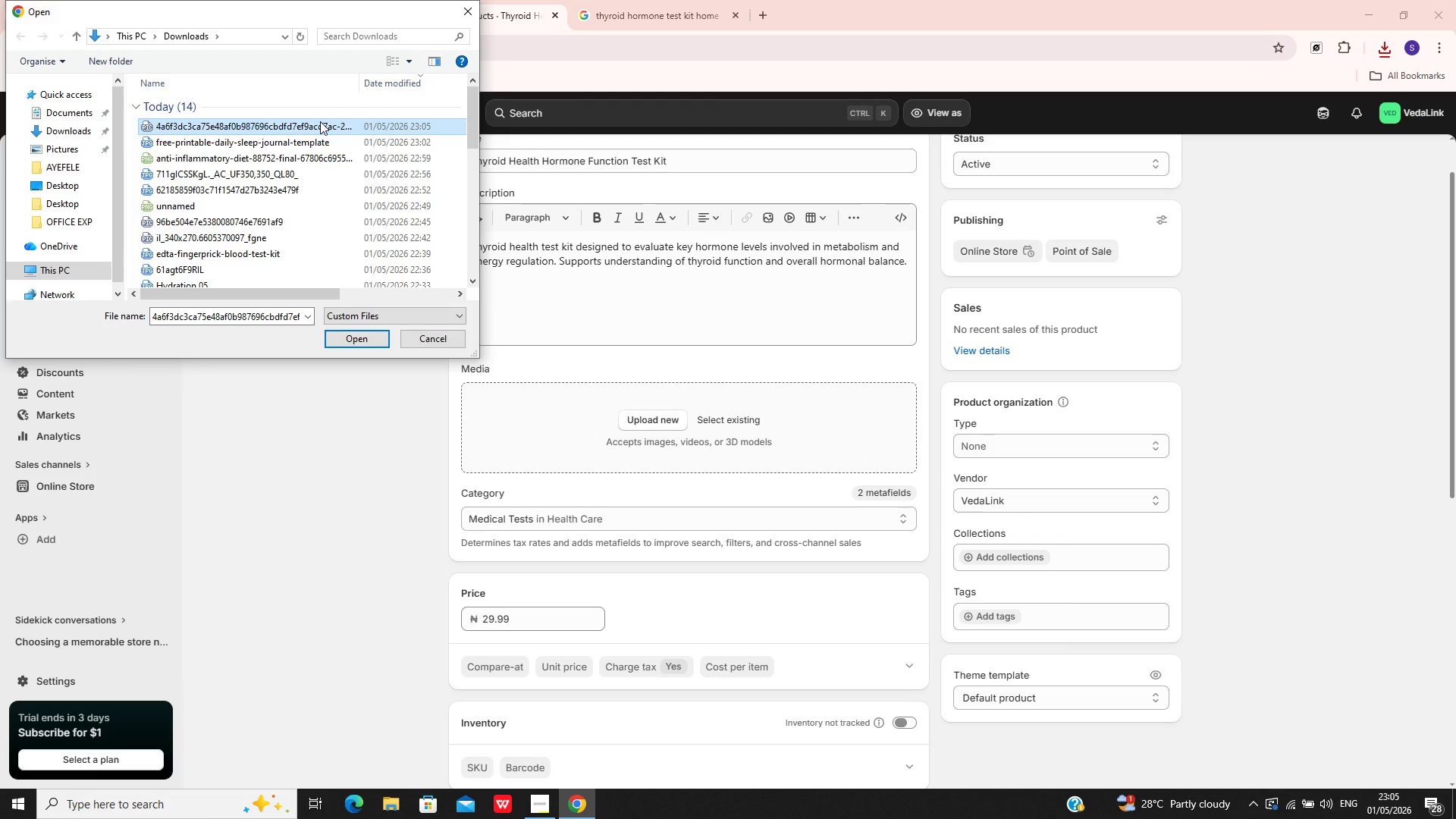 
key(Enter)
 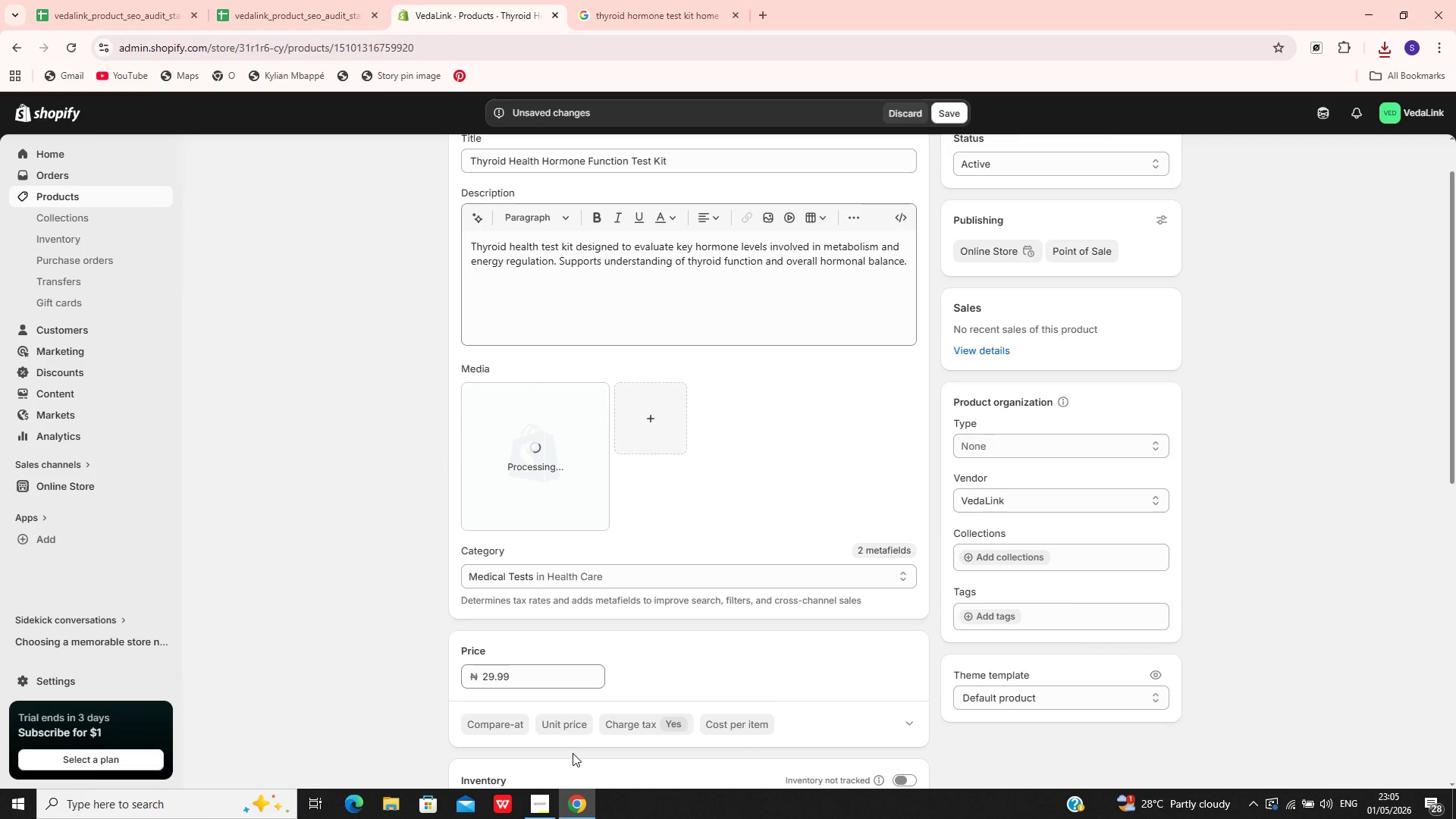 
wait(10.09)
 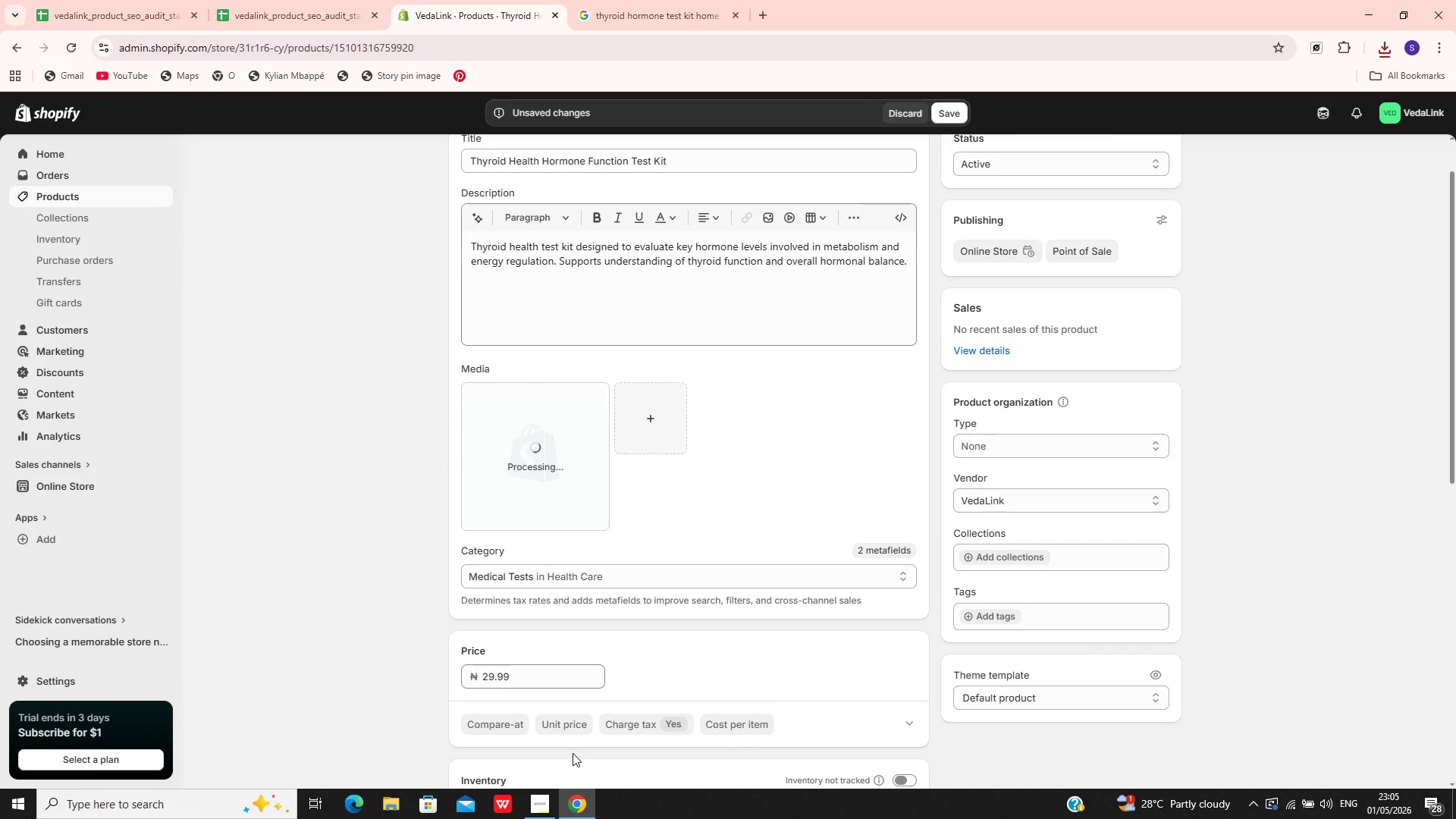 
left_click([545, 437])
 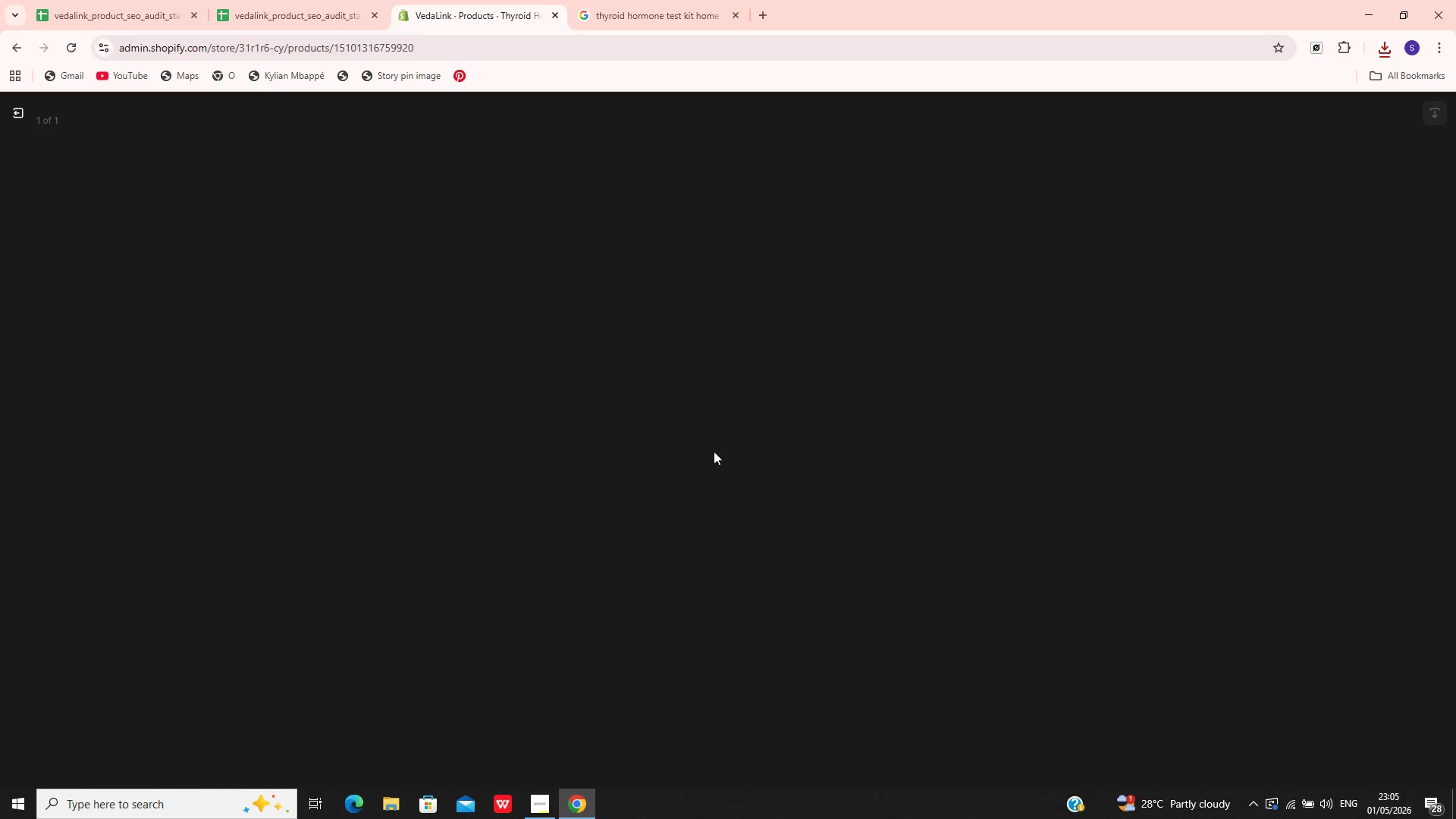 
mouse_move([584, 403])
 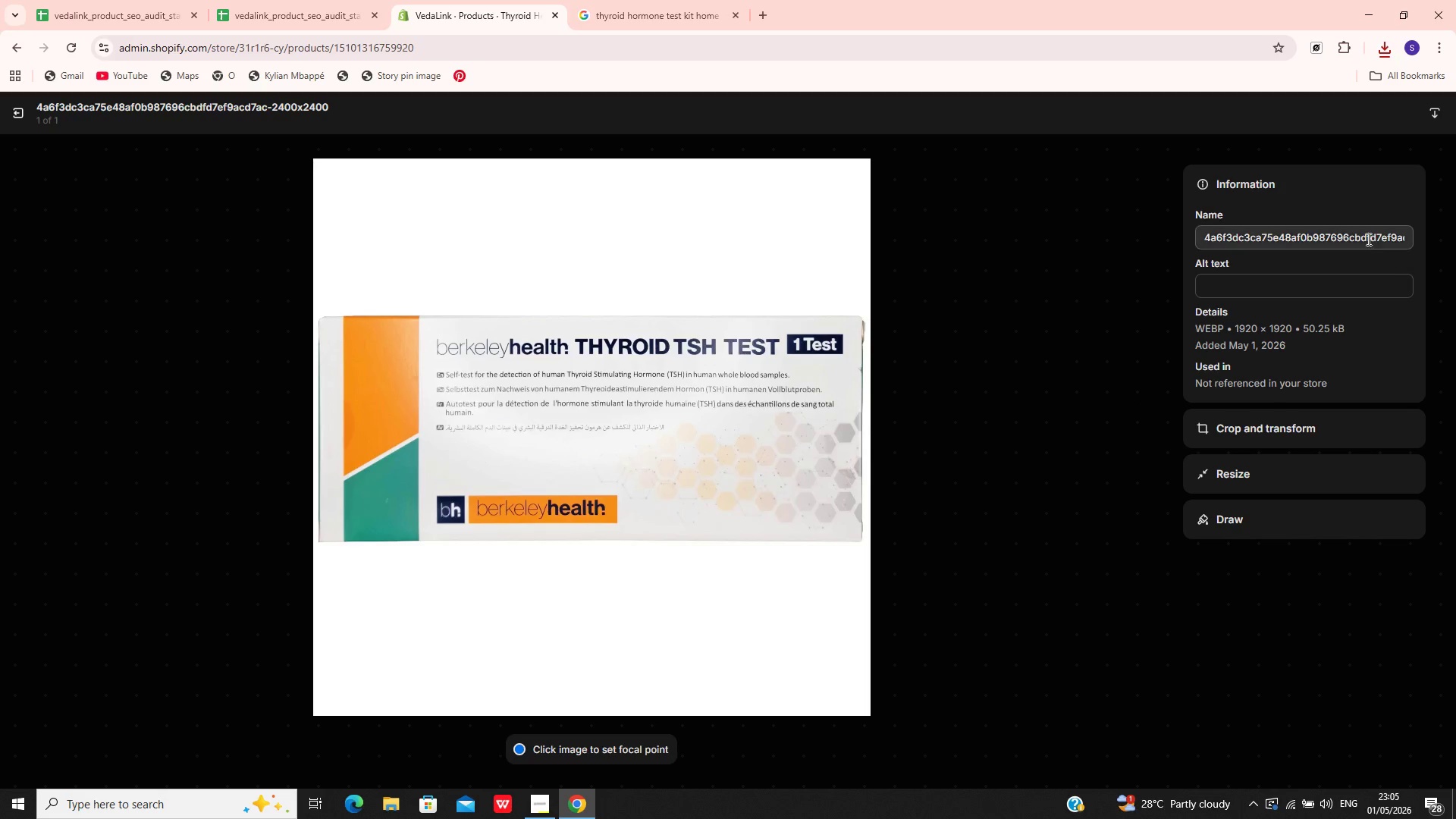 
left_click([1363, 238])
 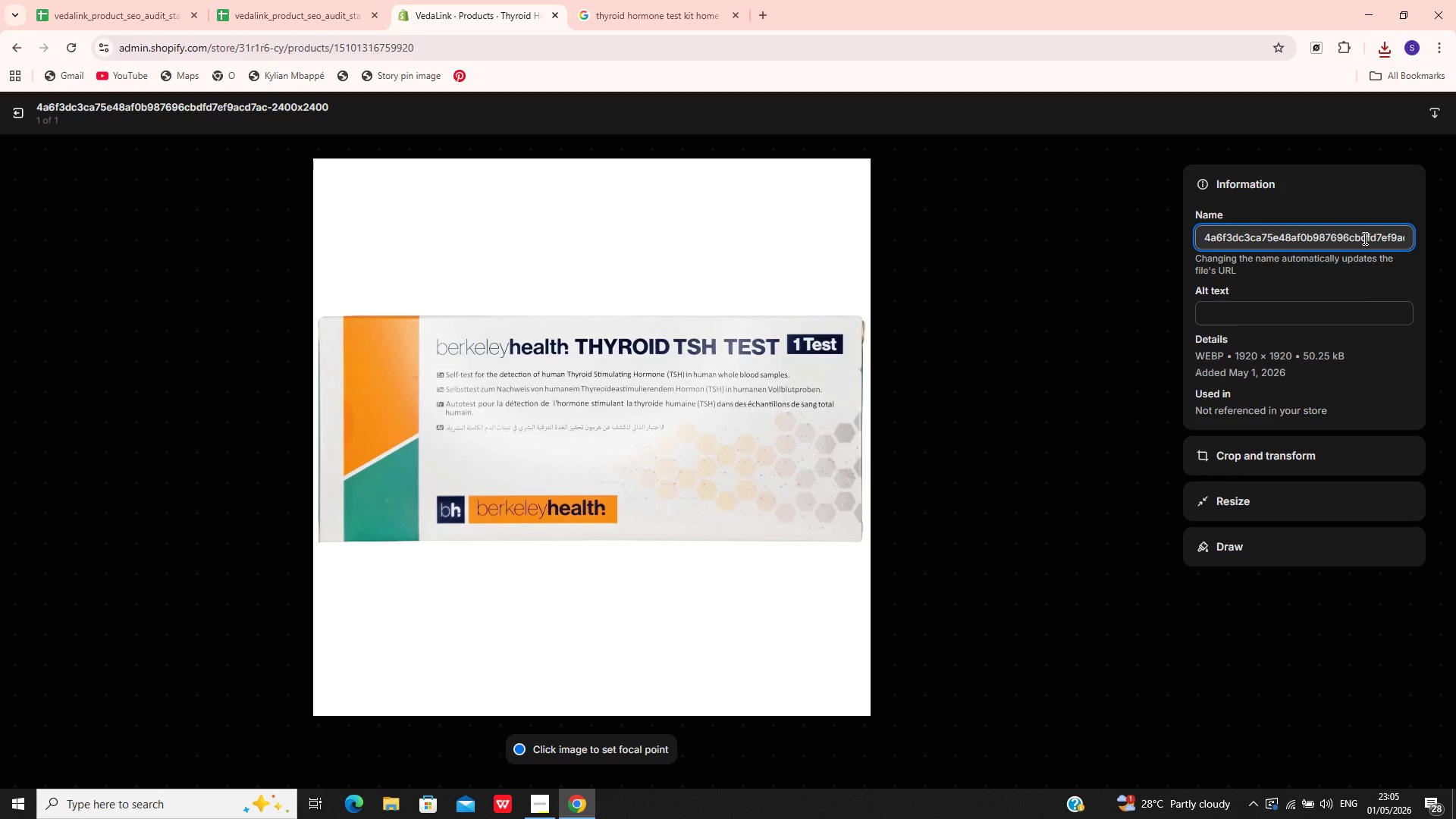 
key(Control+A)
 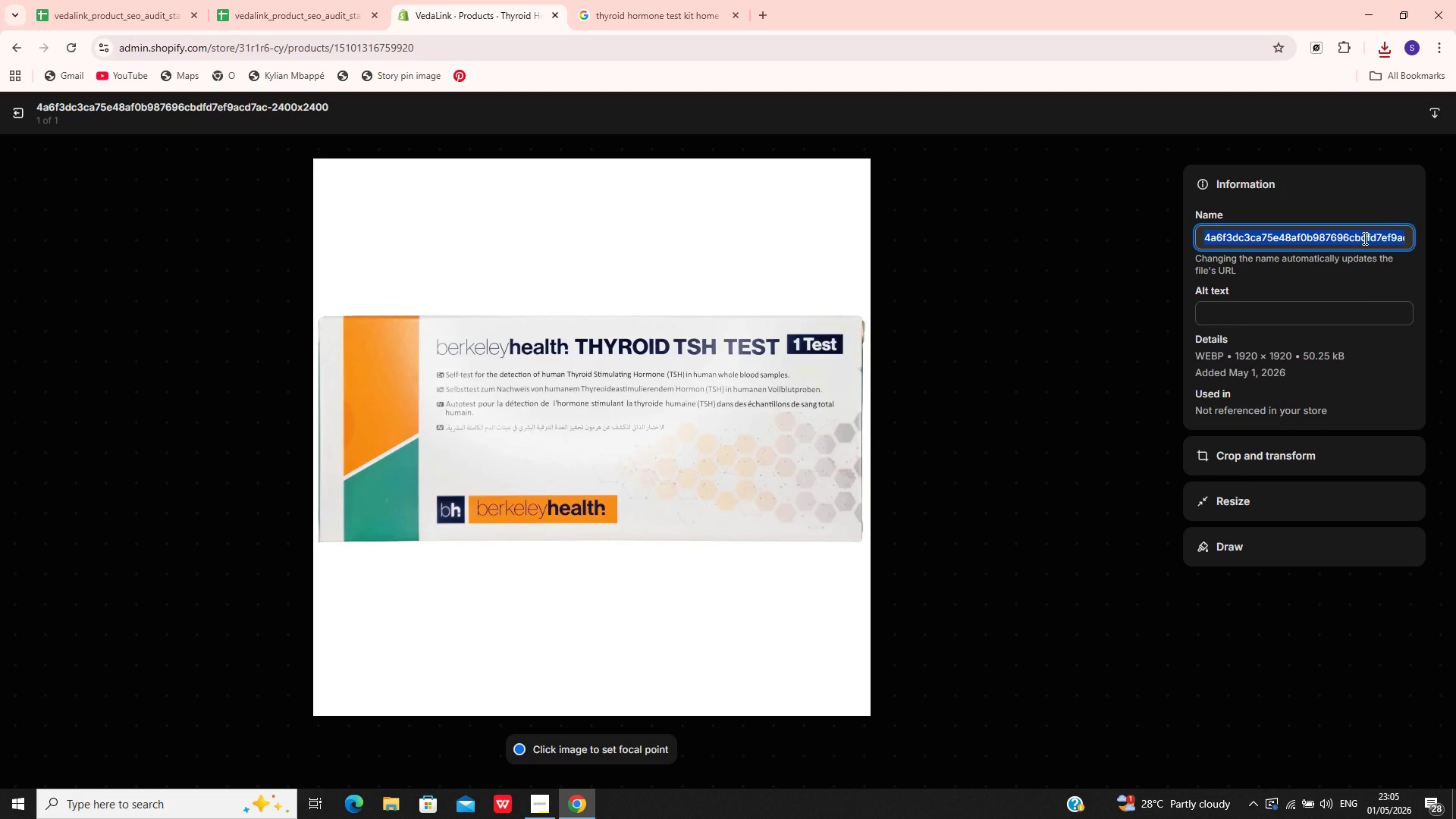 
key(Control+V)
 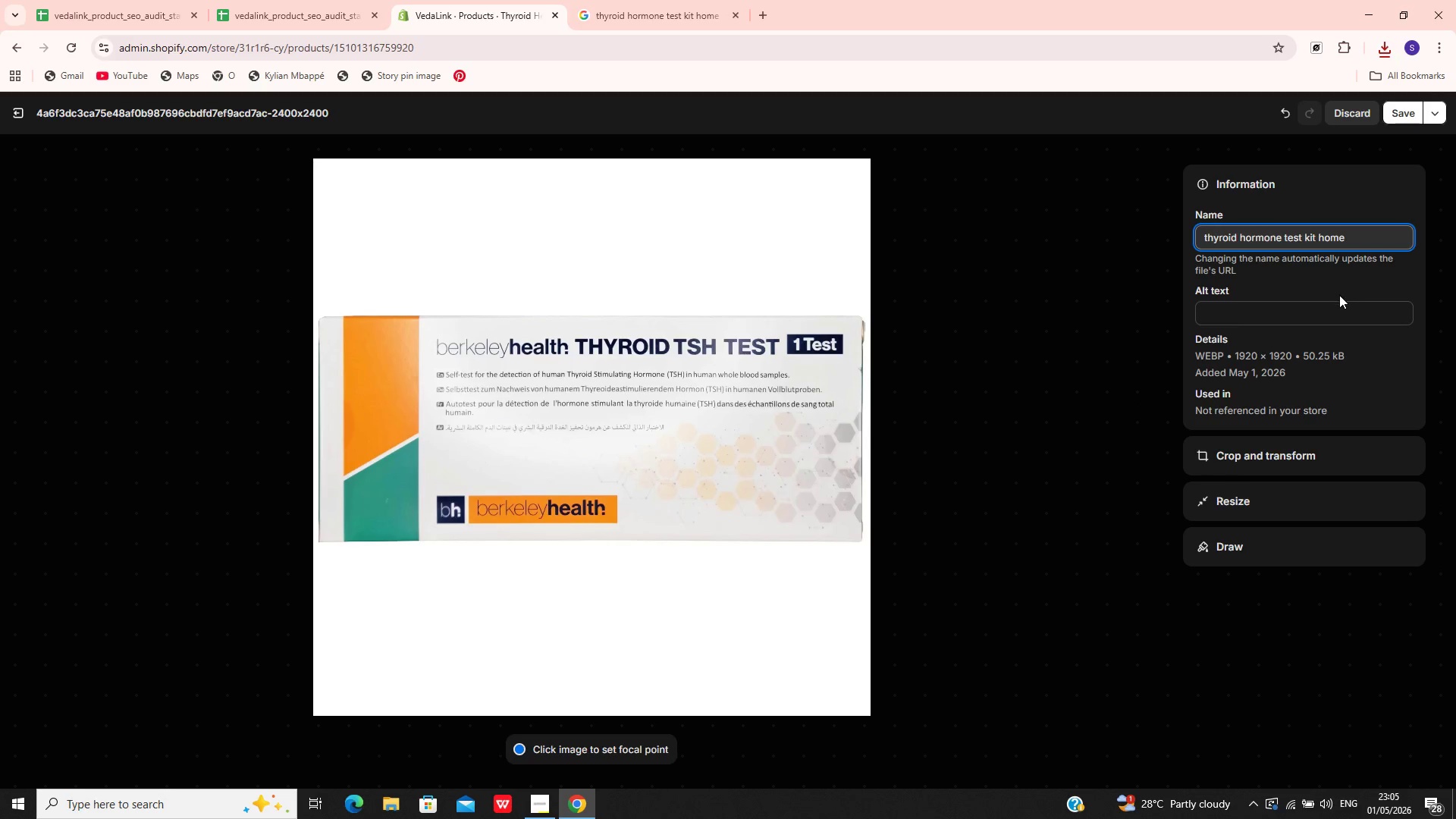 
left_click([1338, 300])
 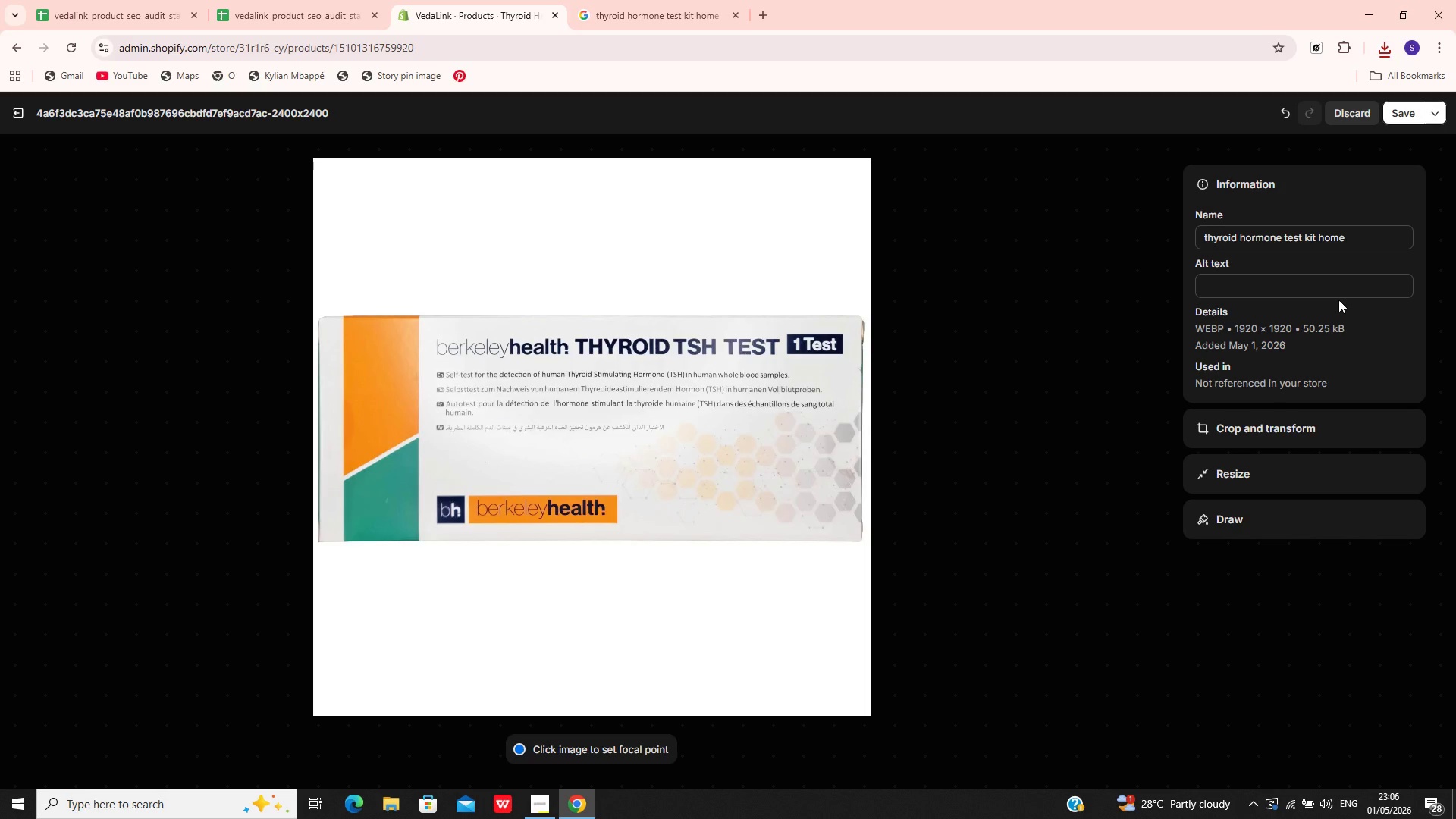 
left_click([1338, 300])
 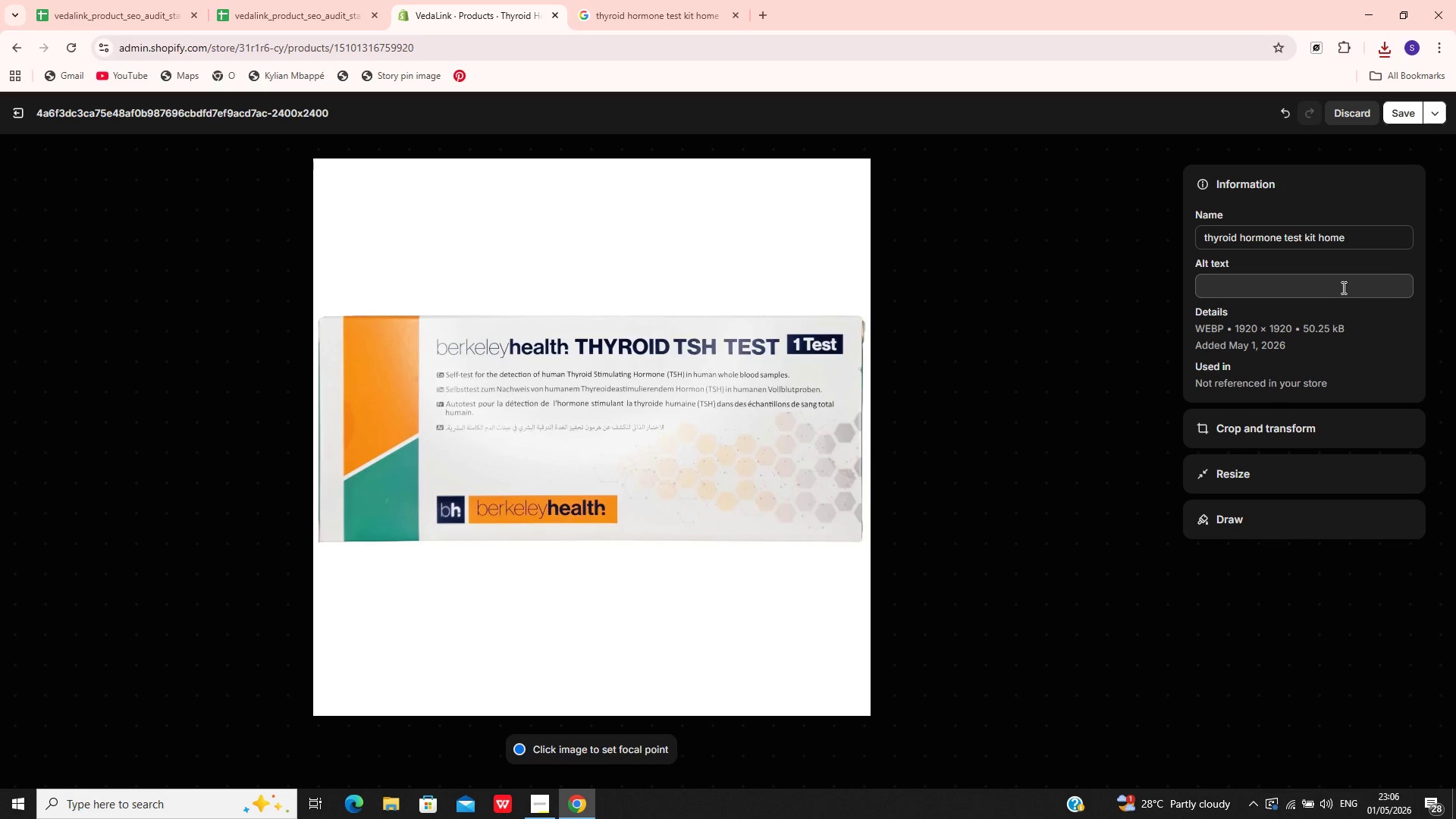 
left_click([1342, 287])
 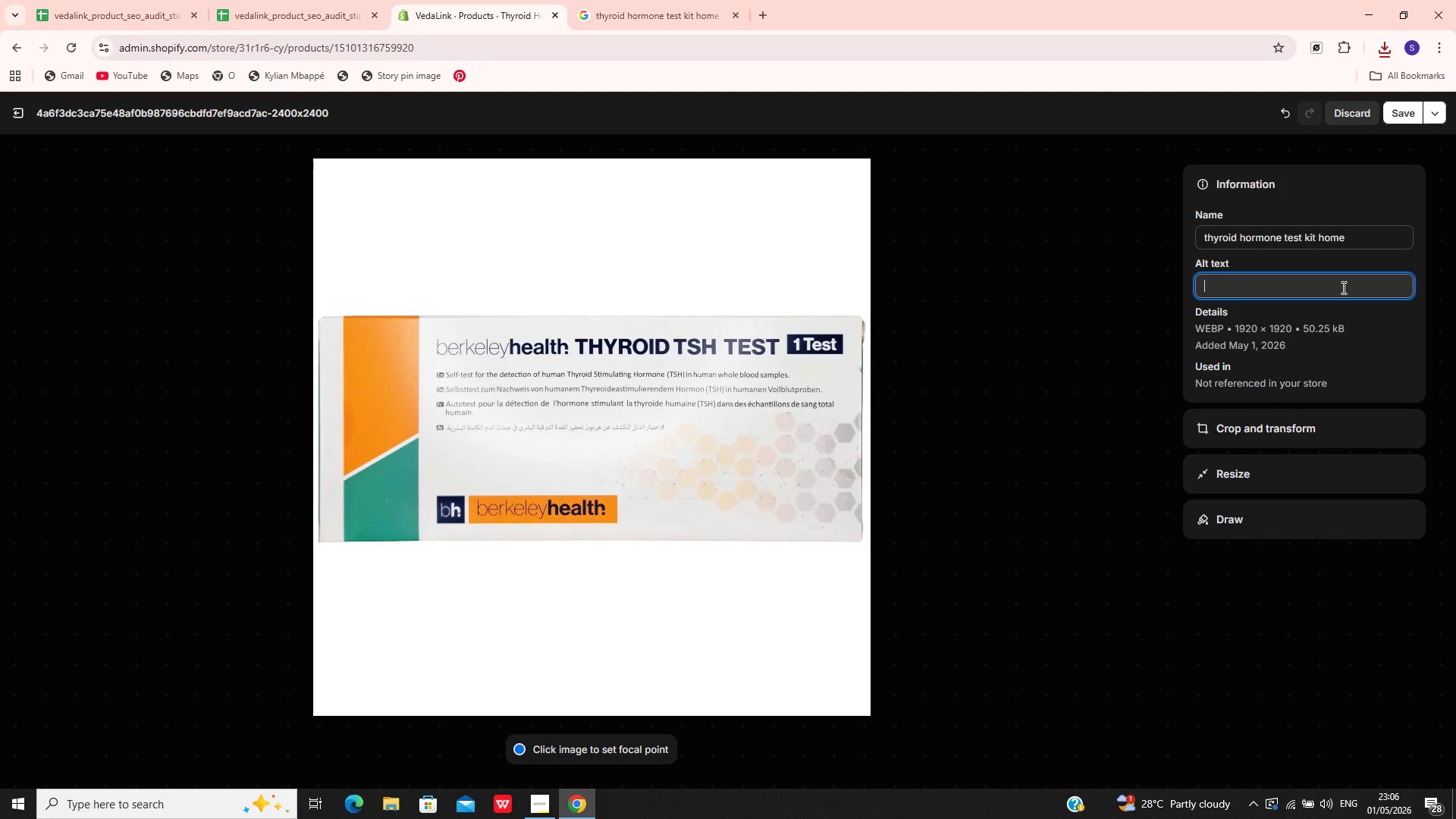 
type(thr)
key(Backspace)
type(yroid hoe)
key(Backspace)
type(rmone)
 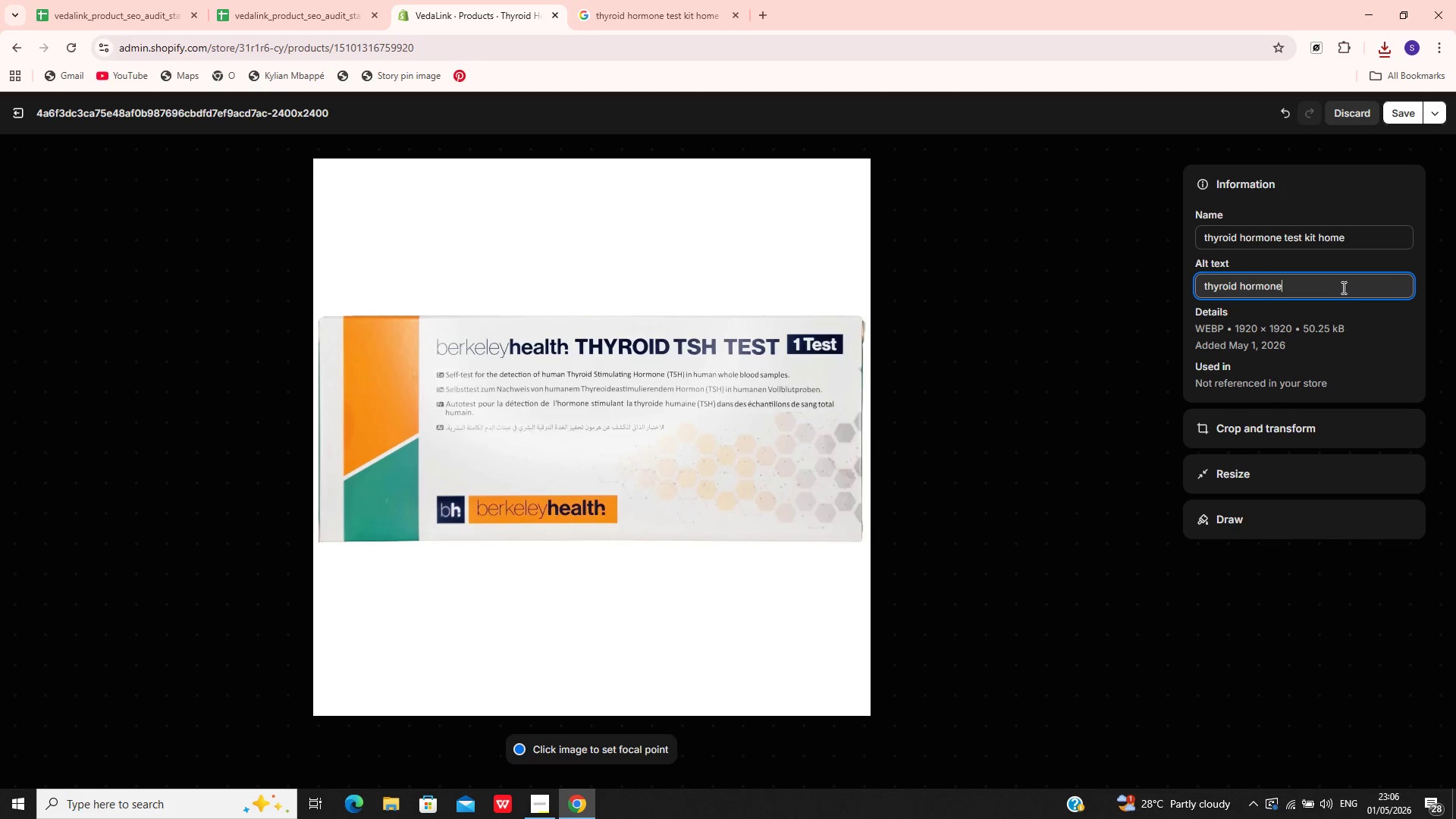 
wait(5.59)
 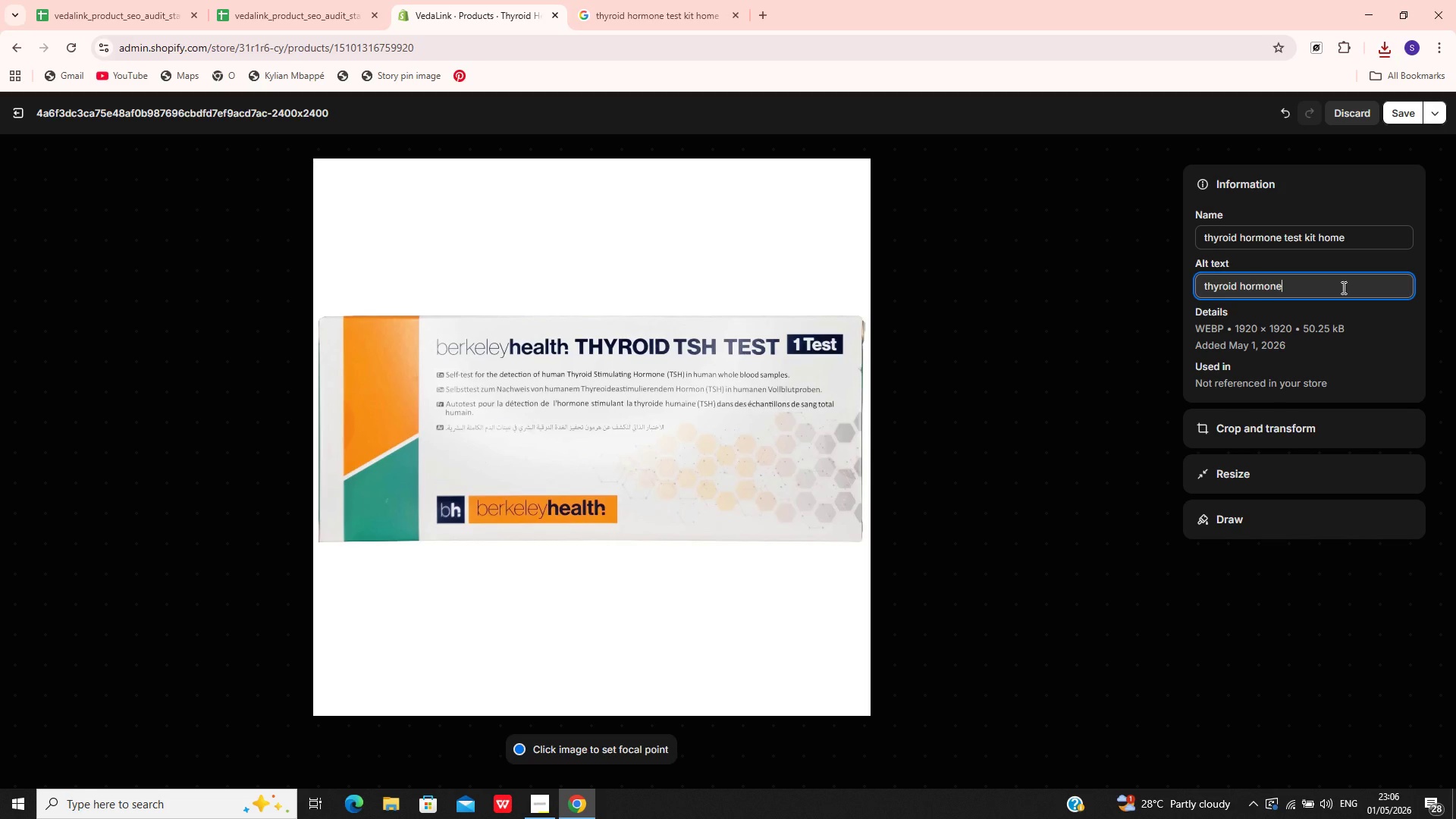 
type( function test kit for evaluating SH T3 )
 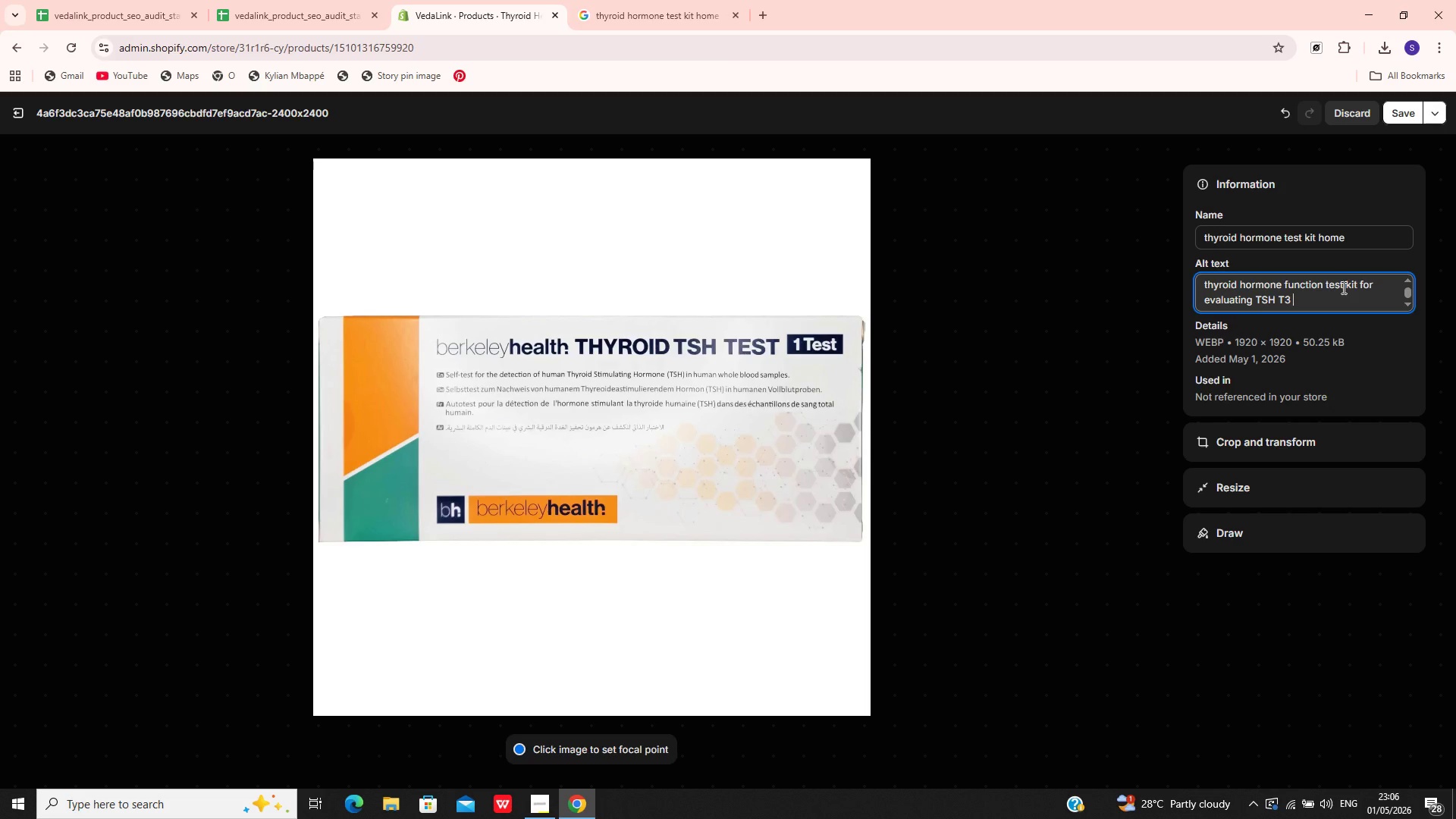 
type(ab)
key(Backspace)
type(nd T4 levels)
 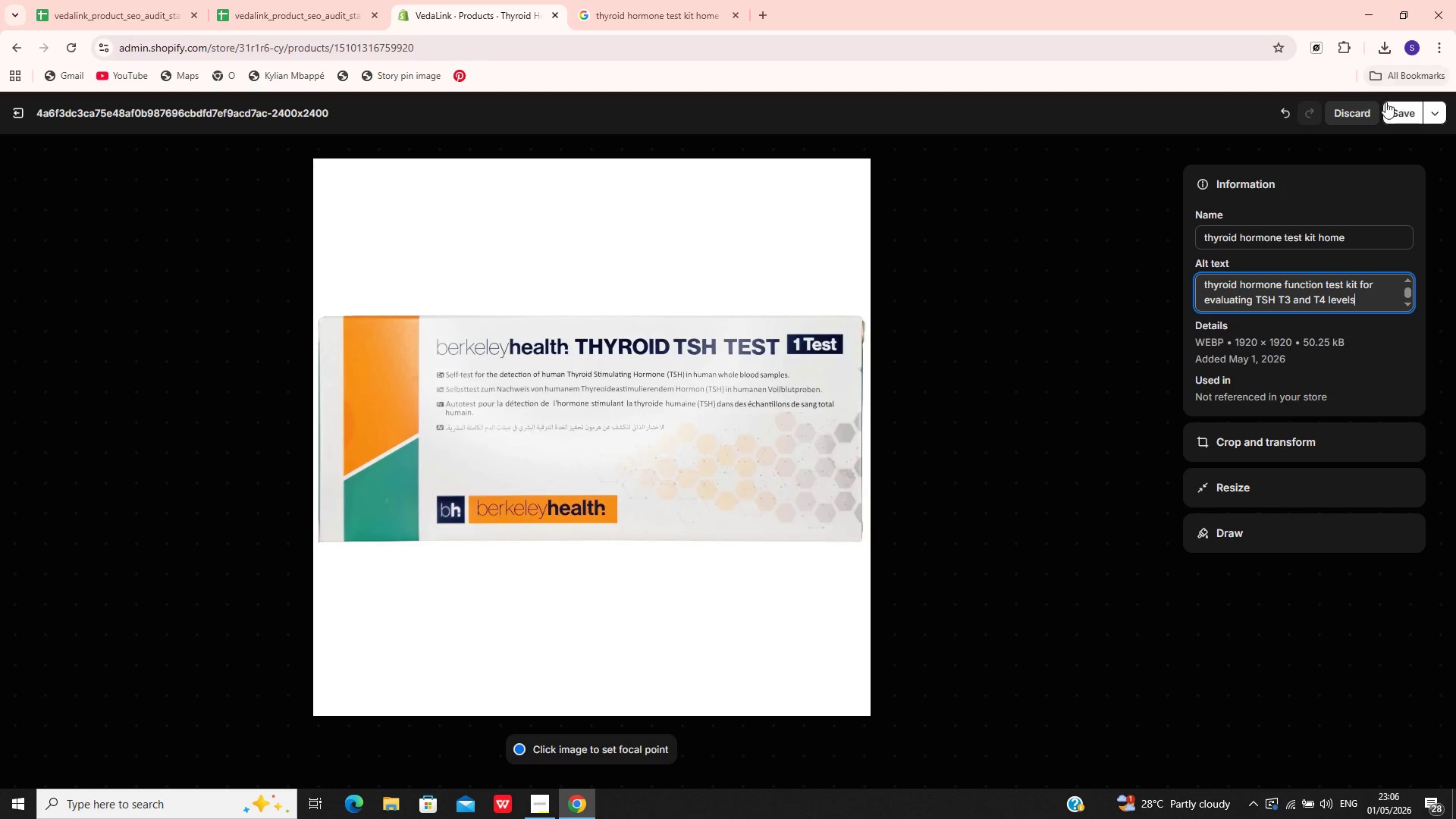 
left_click([1400, 117])
 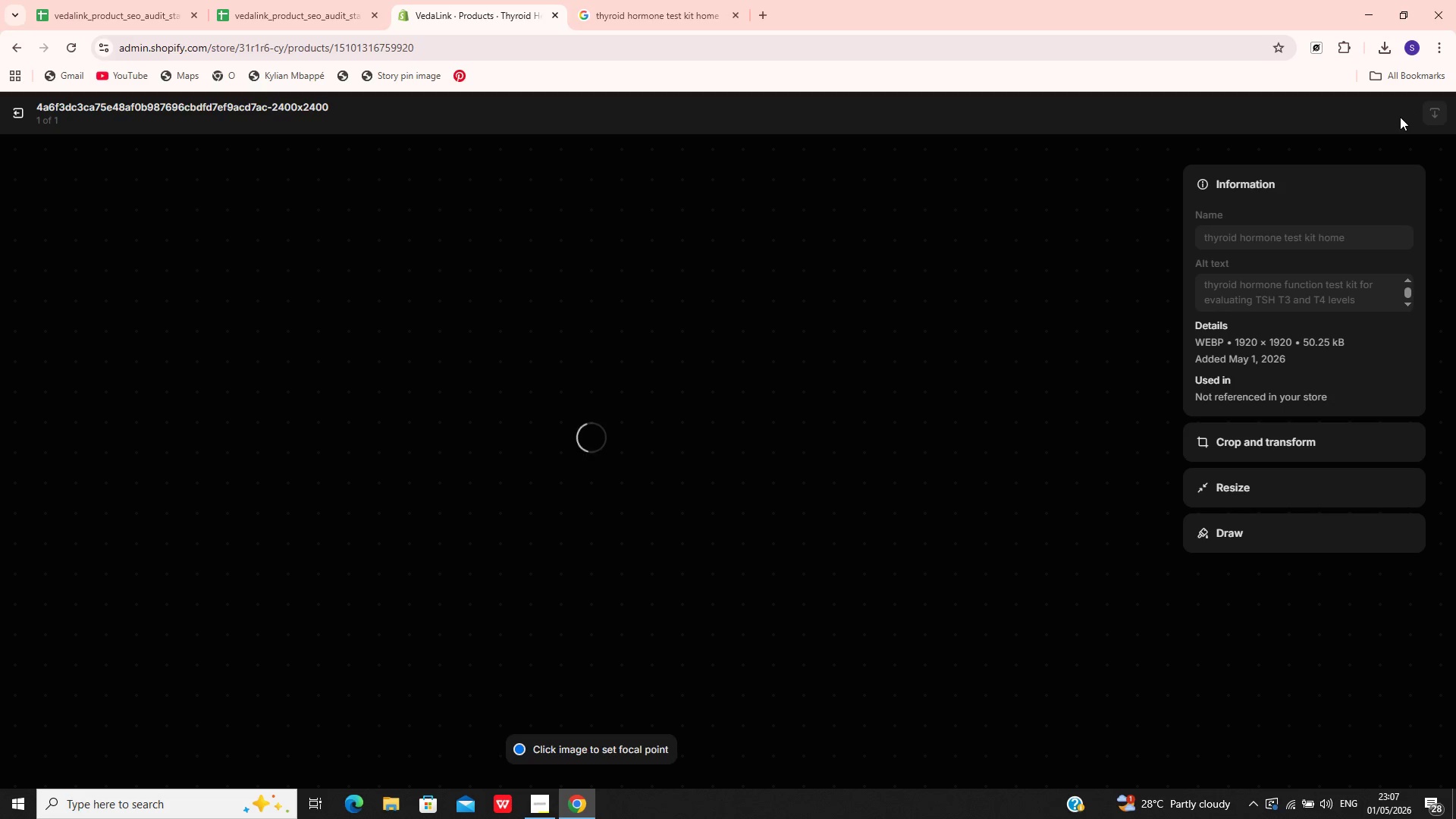 
wait(9.67)
 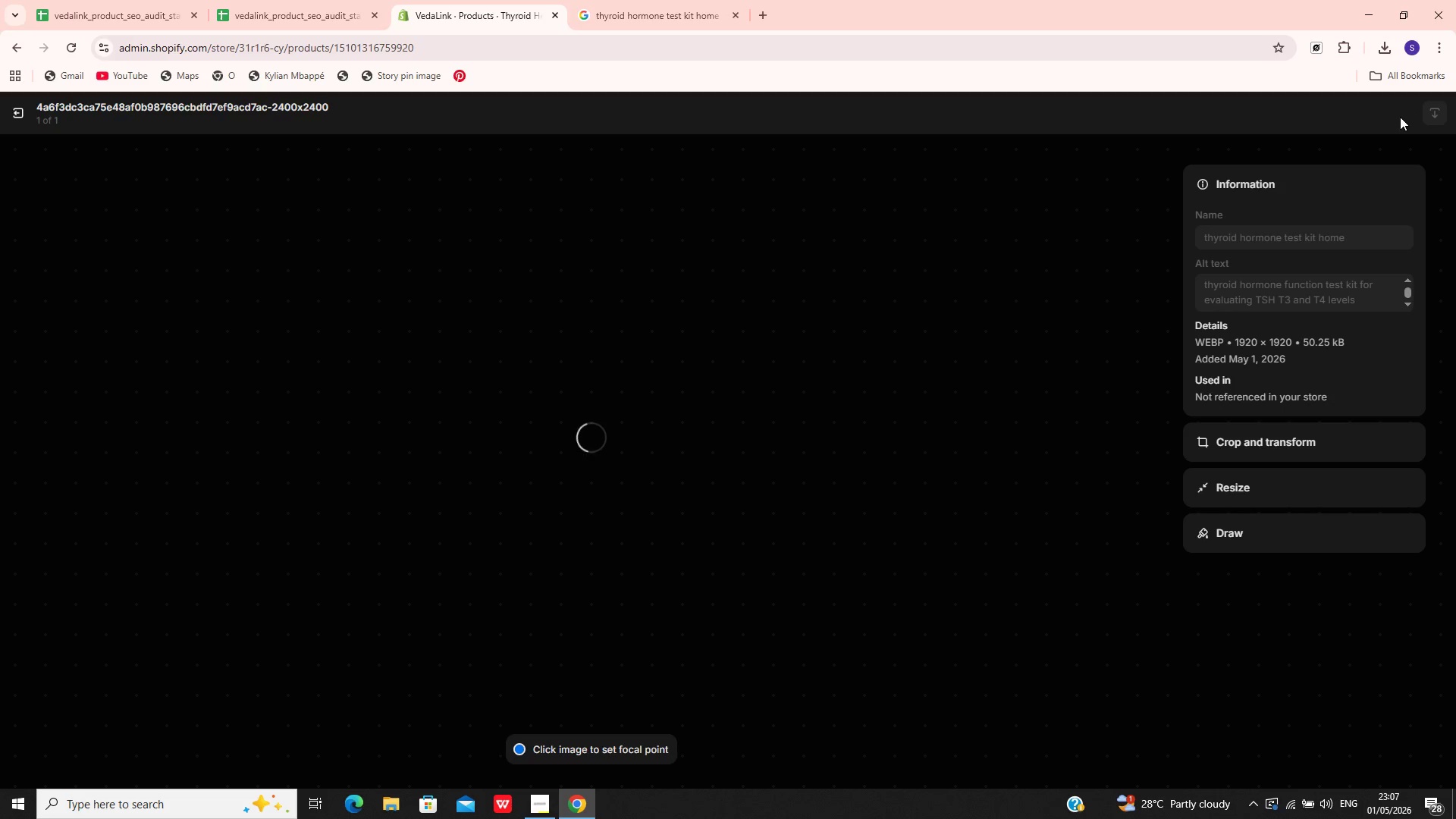 
left_click([17, 115])
 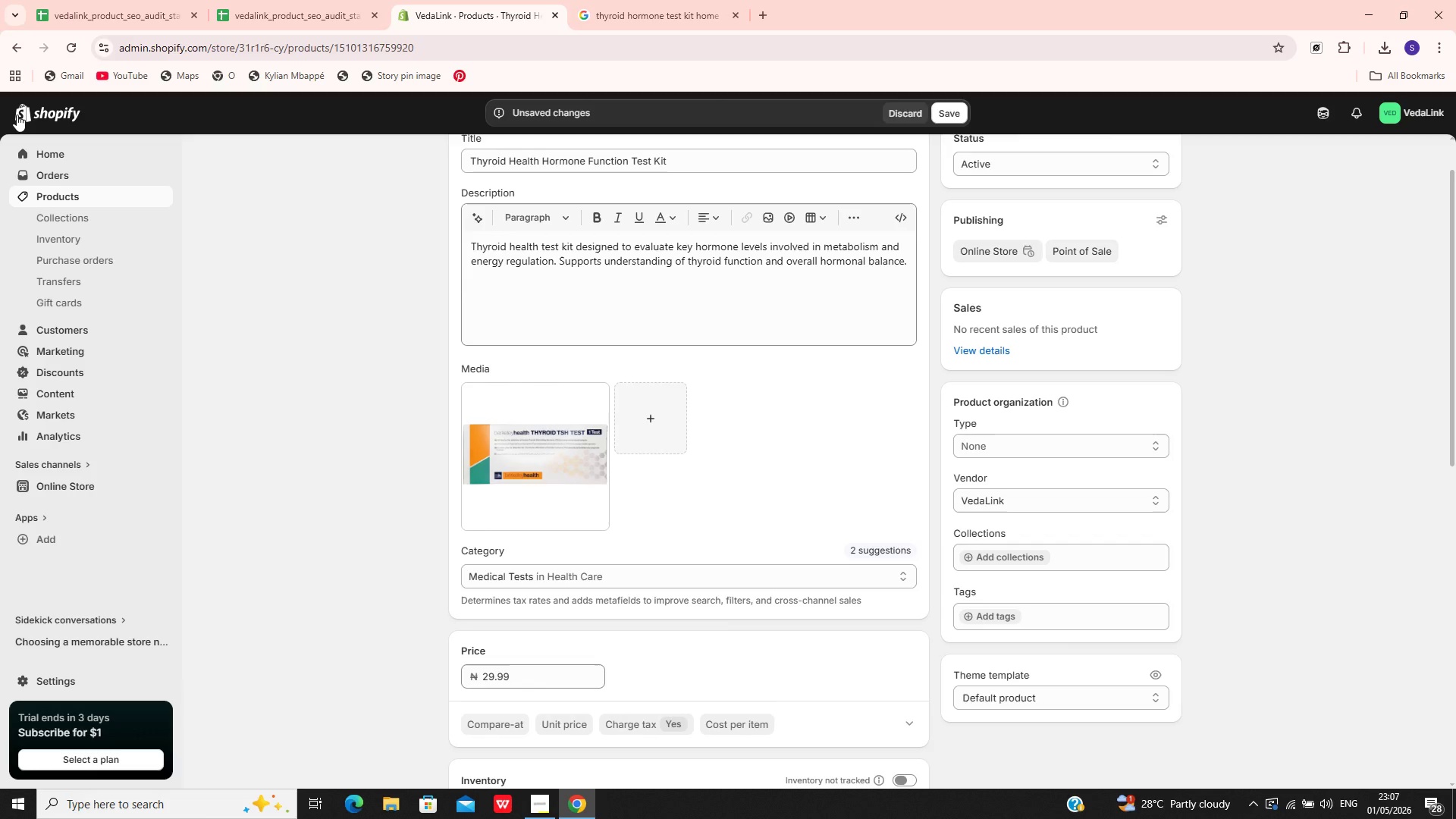 
wait(33.34)
 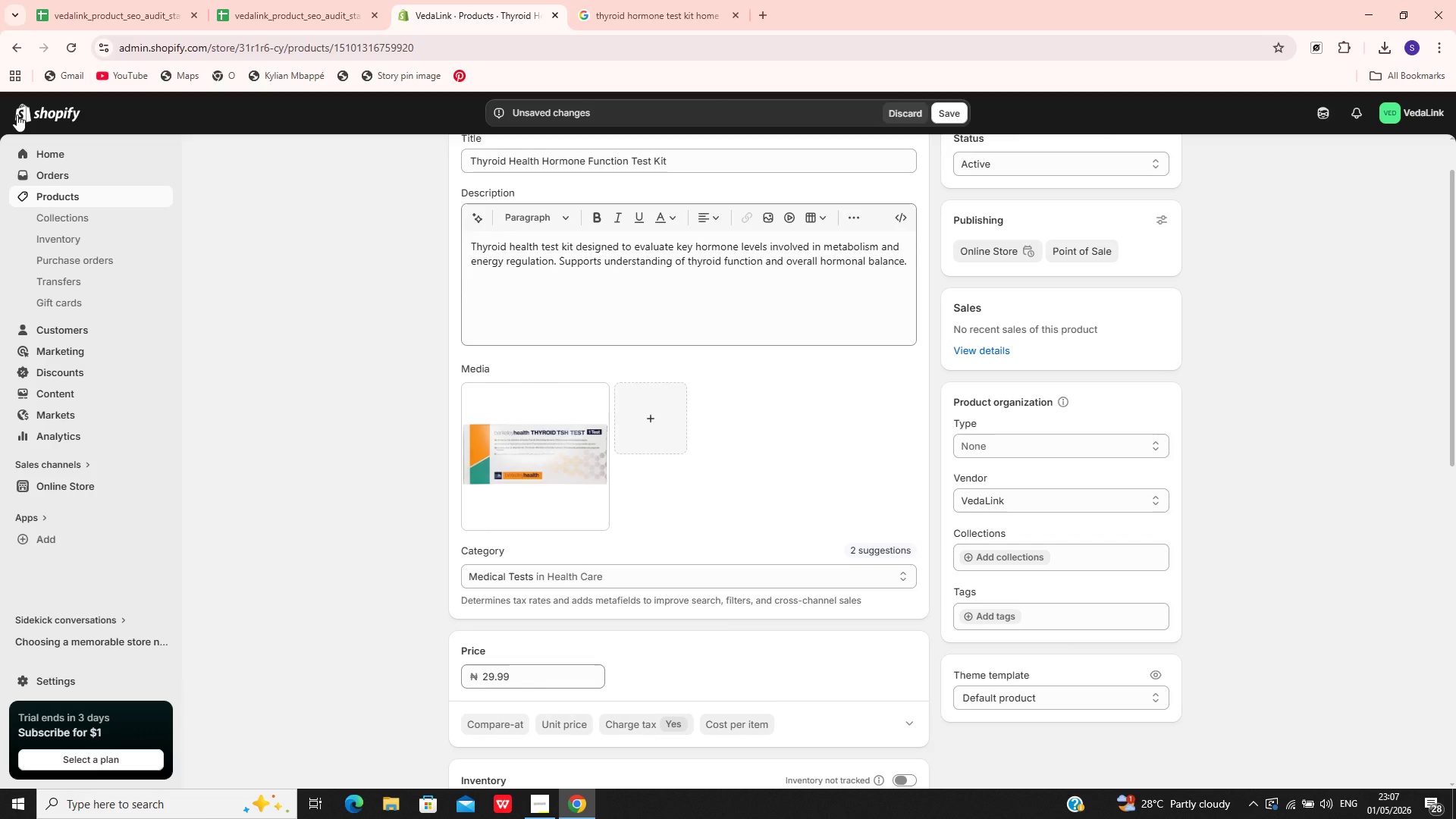 
left_click([941, 118])
 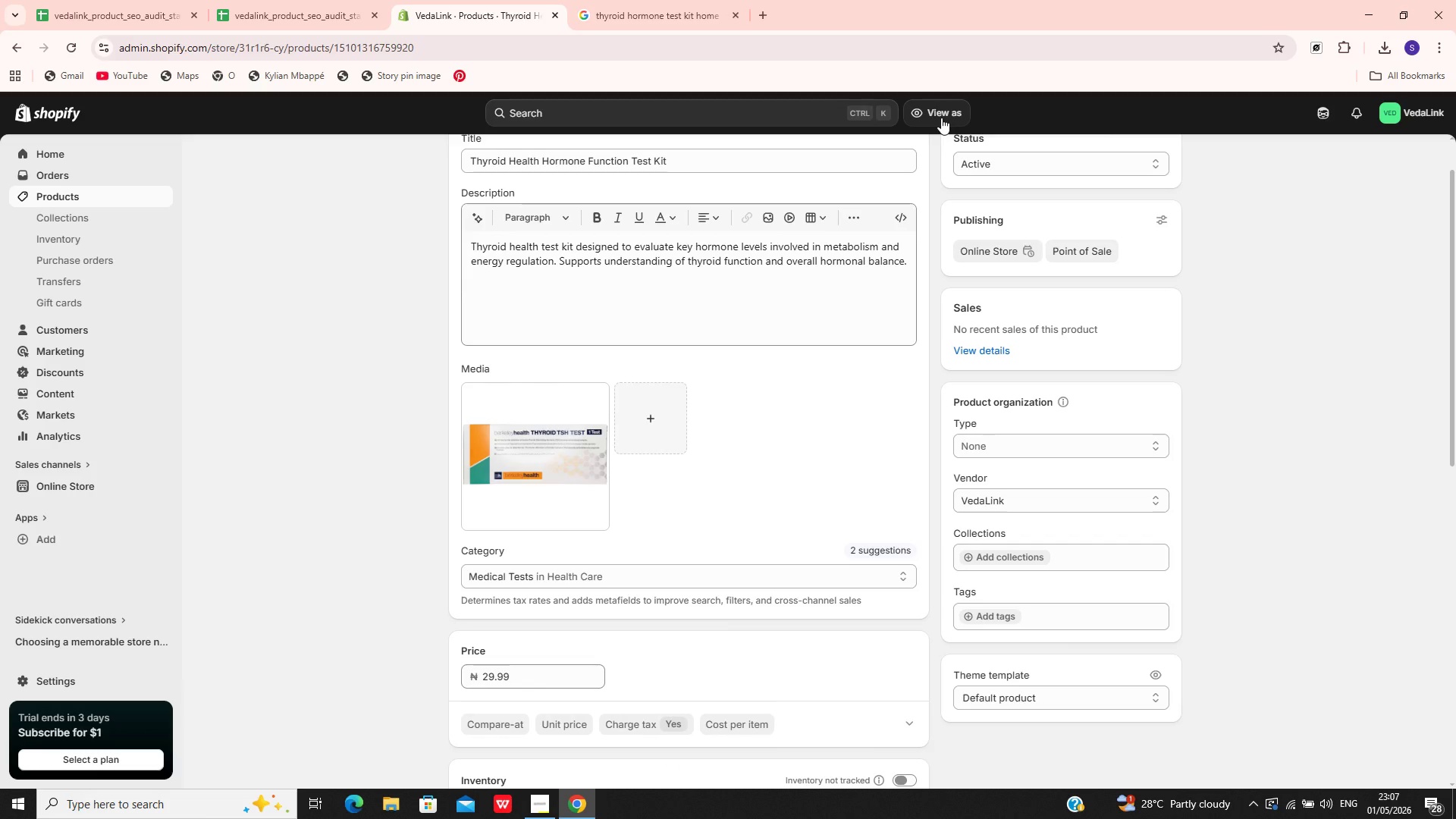 
wait(14.03)
 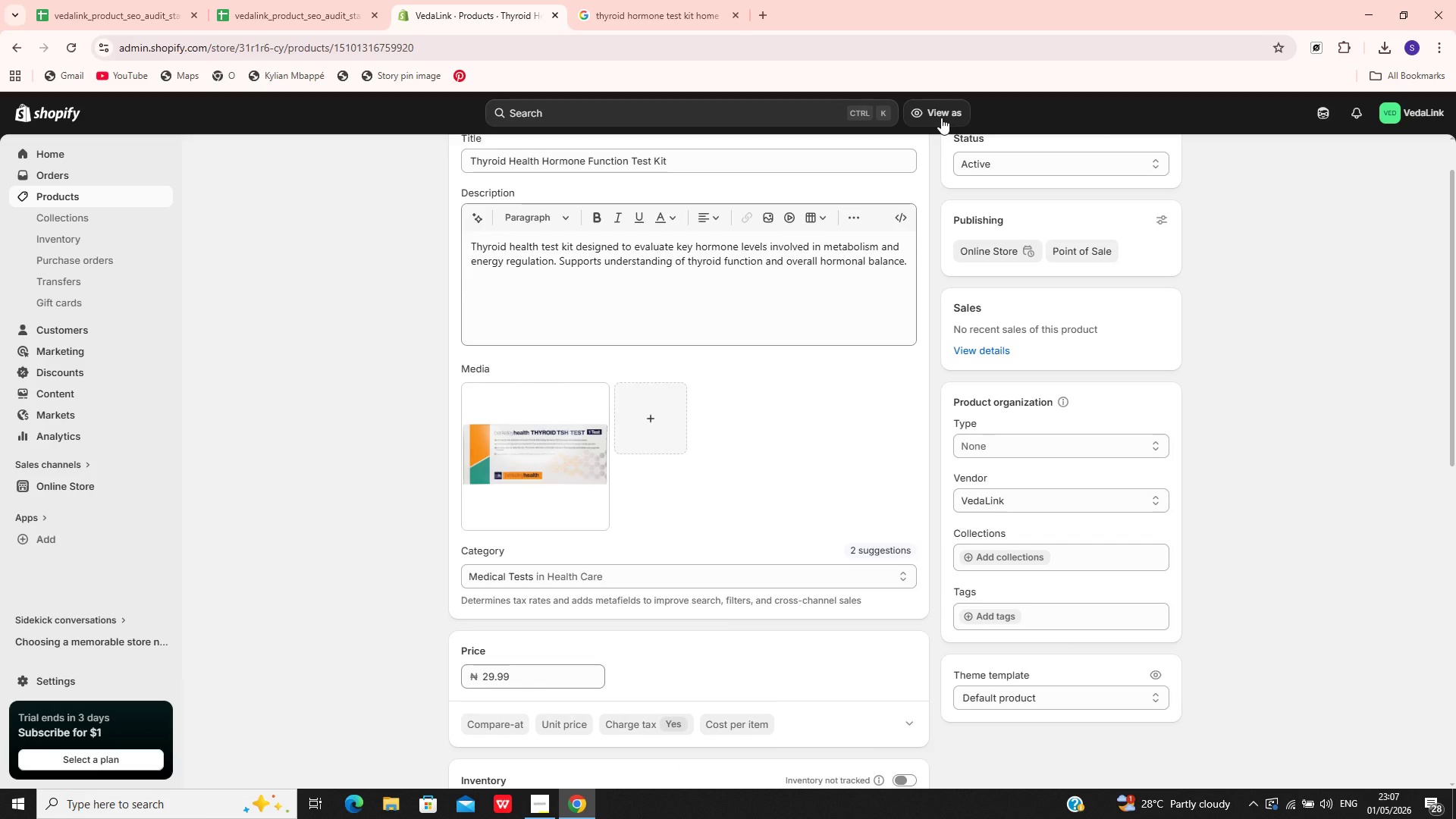 
left_click([77, 191])
 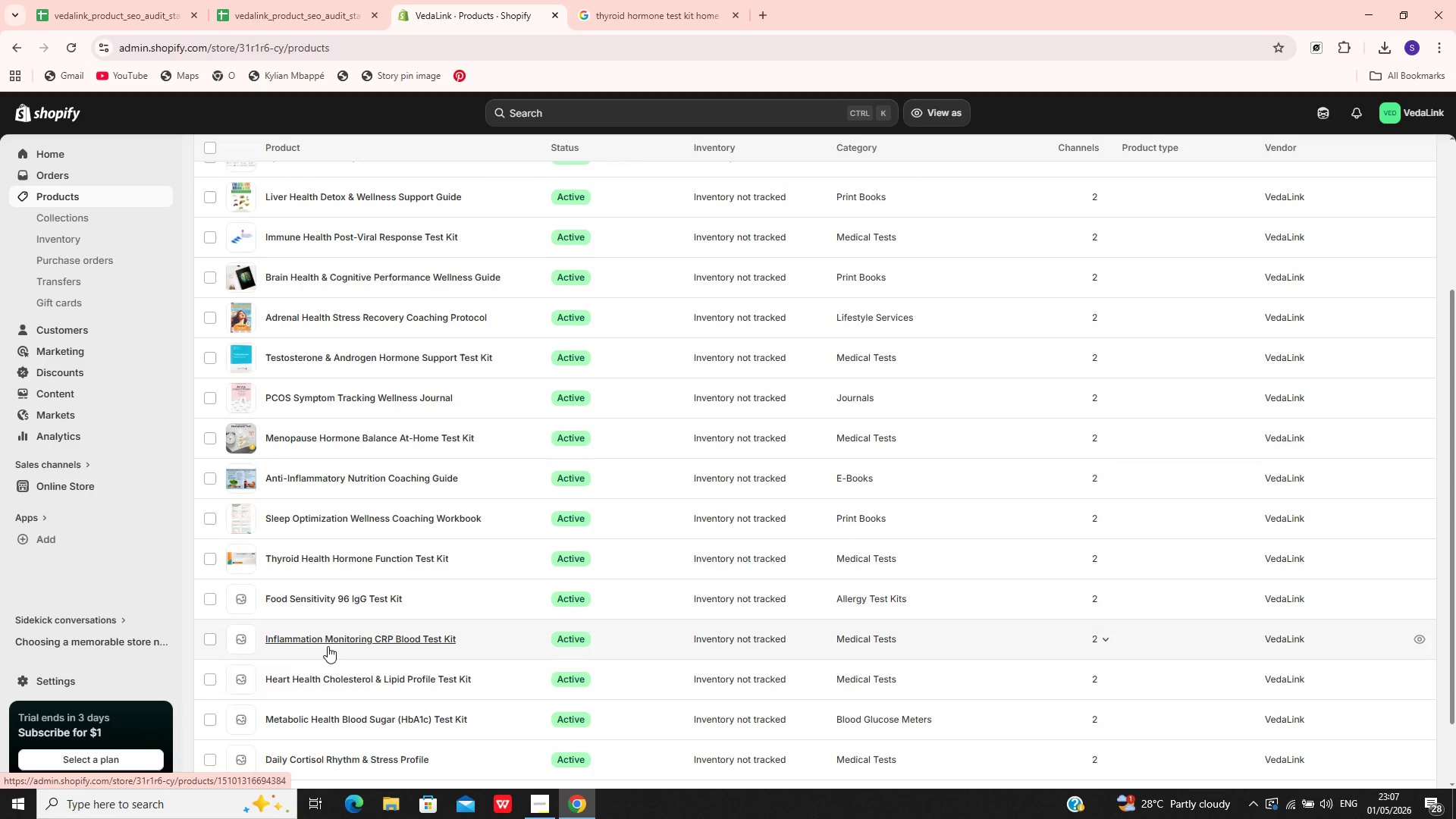 
wait(5.27)
 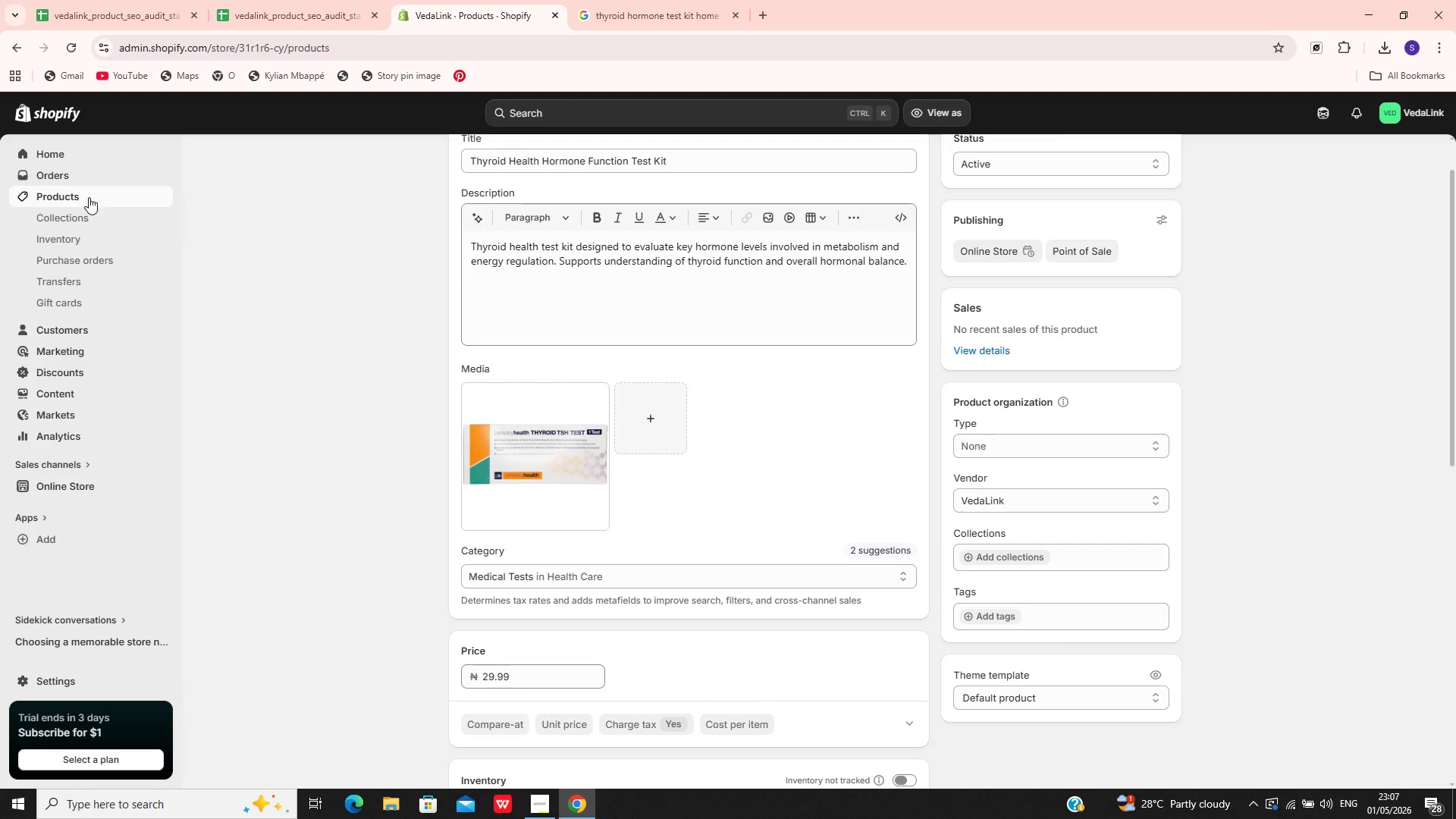 
left_click([342, 598])
 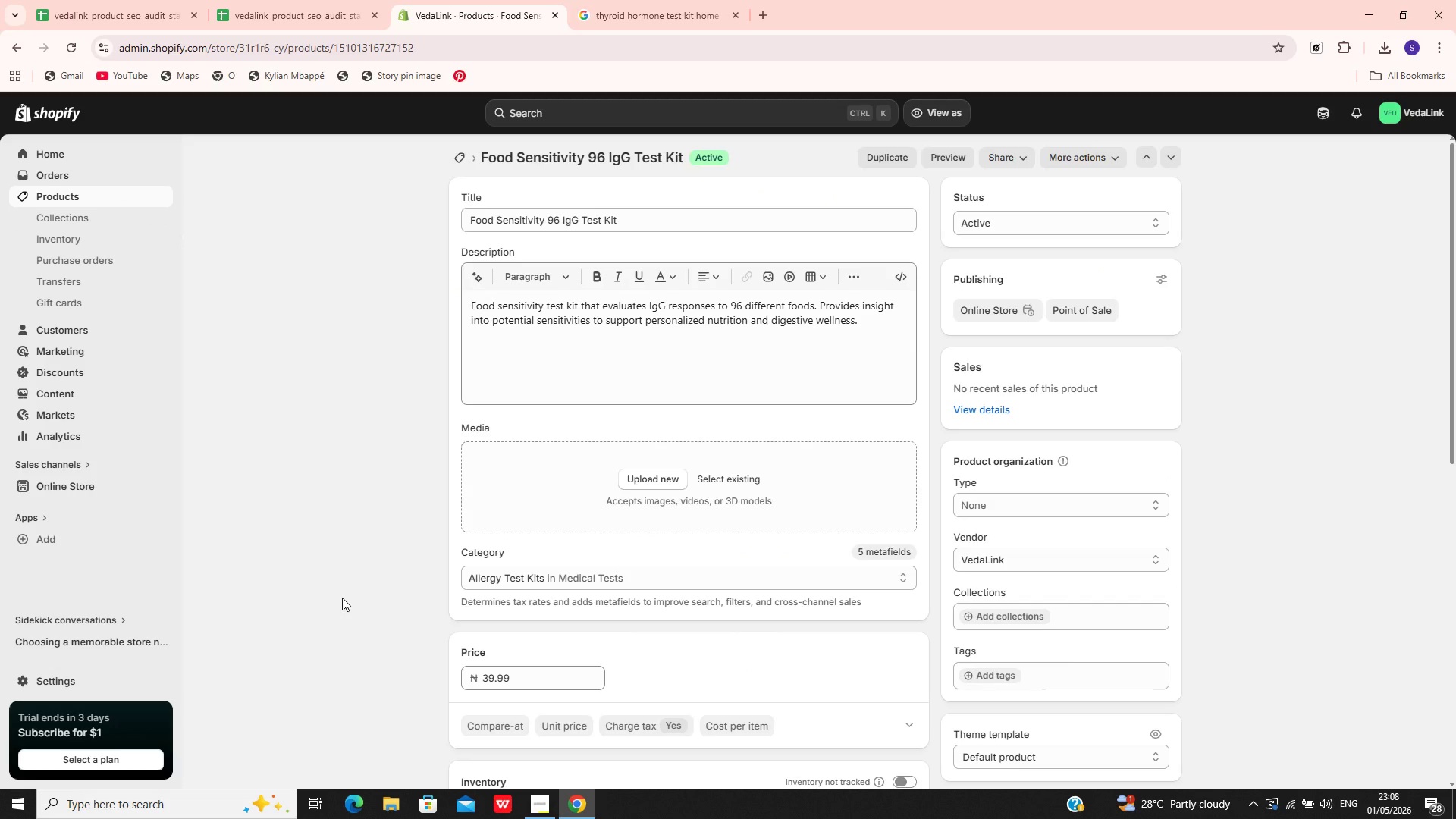 
wait(16.06)
 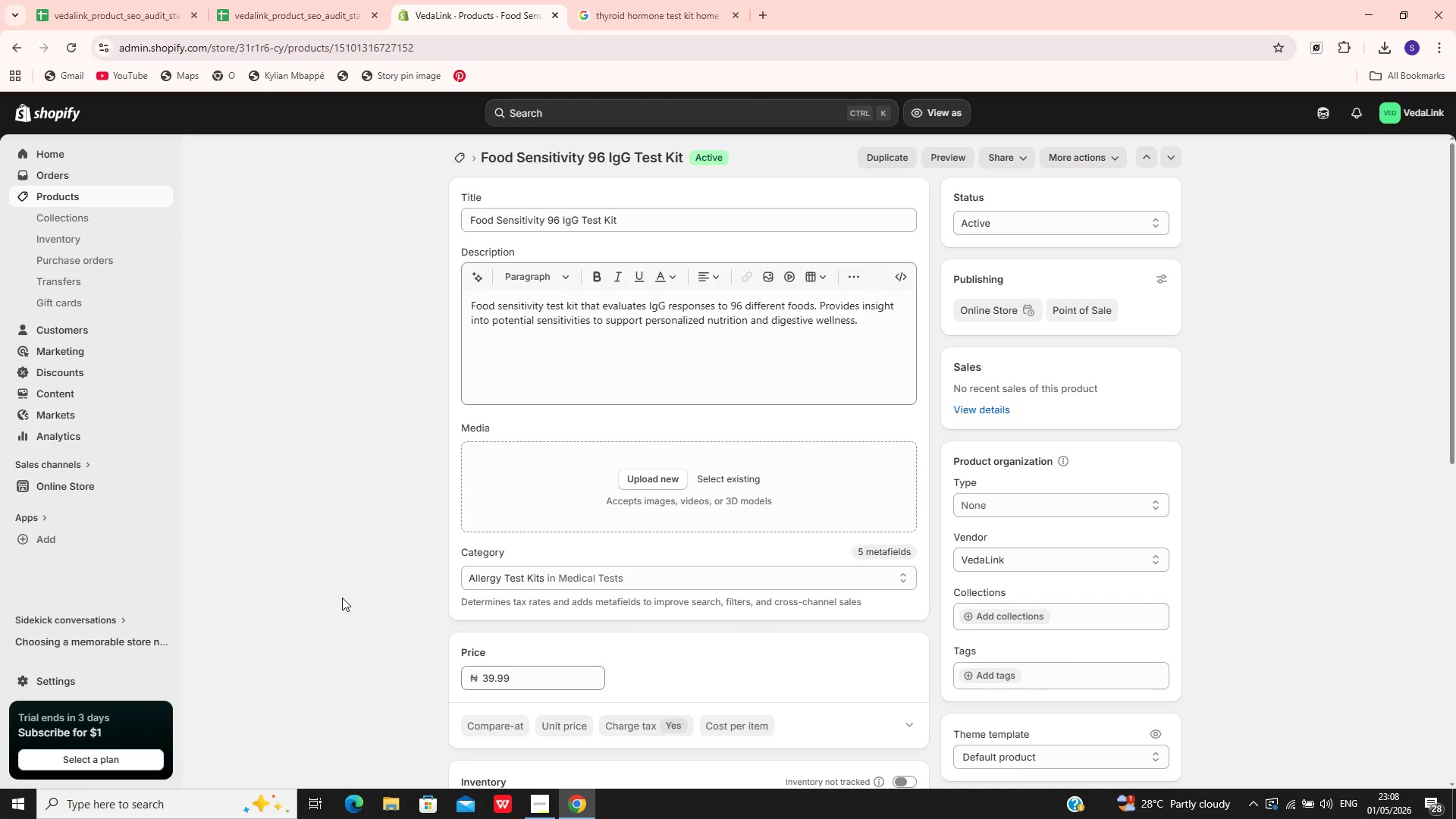 
left_click([640, 0])
 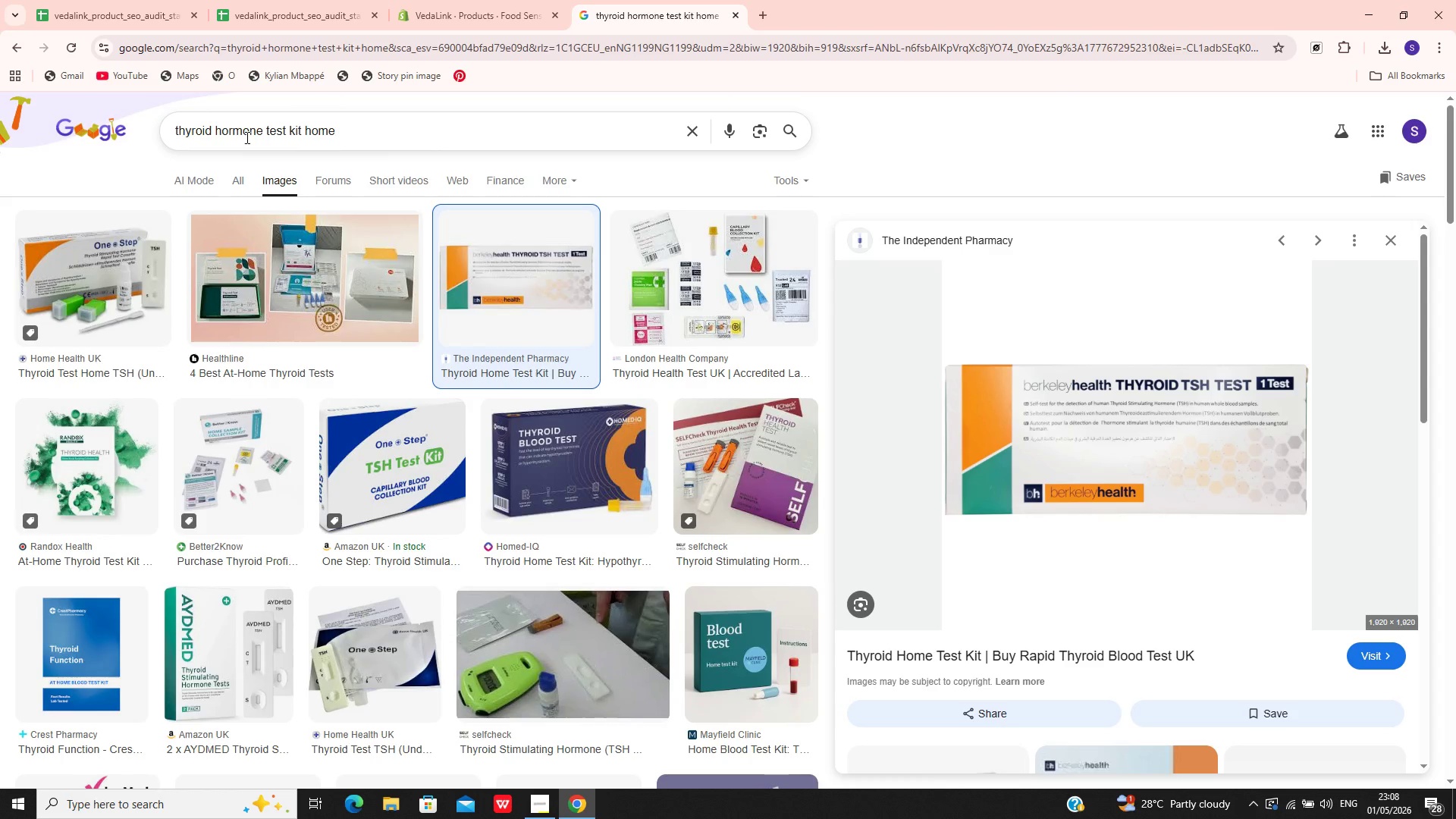 
left_click_drag(start_coordinate=[262, 128], to_coordinate=[74, 145])
 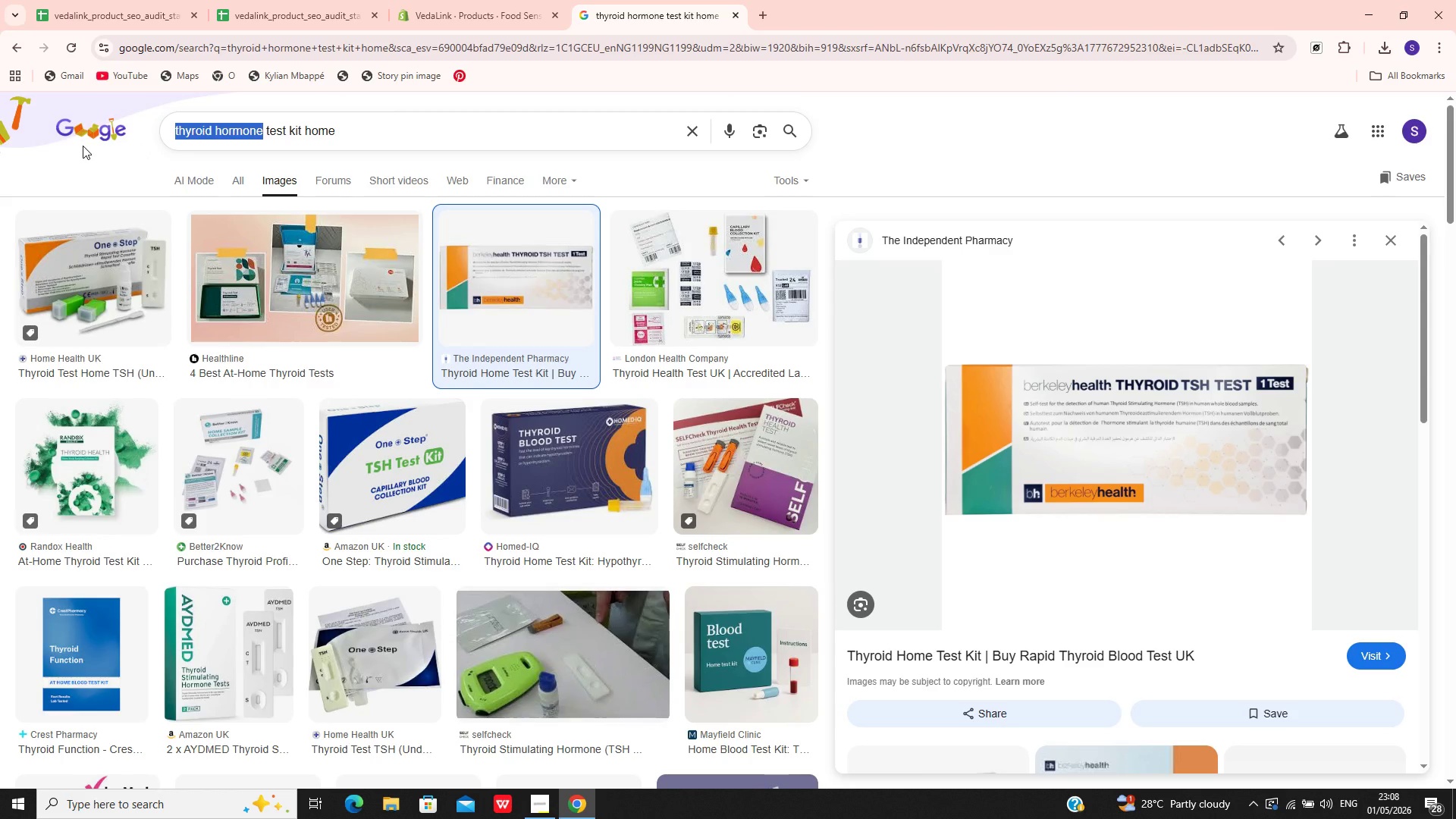 
type(food sensitivitu)
key(Backspace)
type(y)
 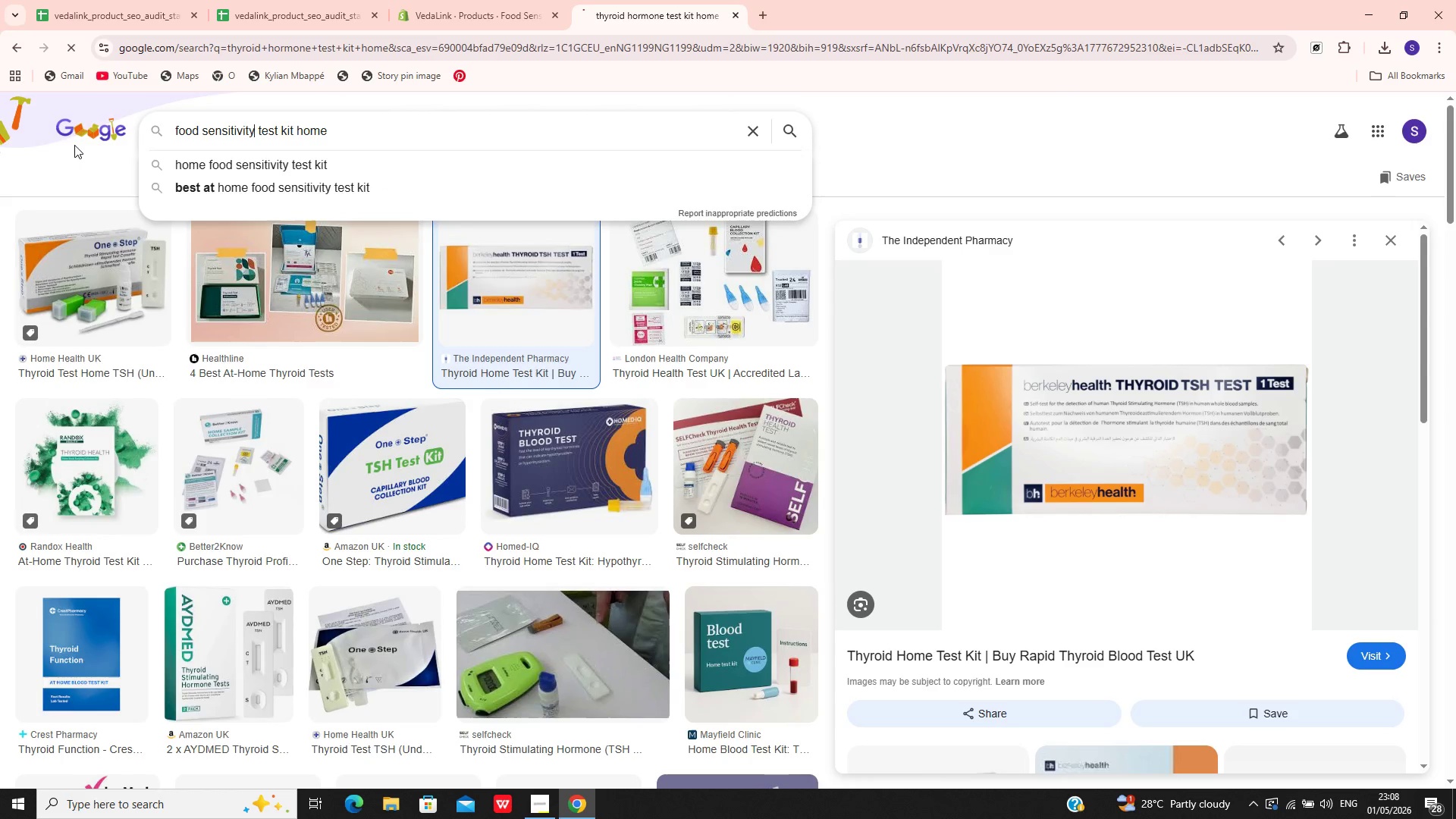 
key(Enter)
 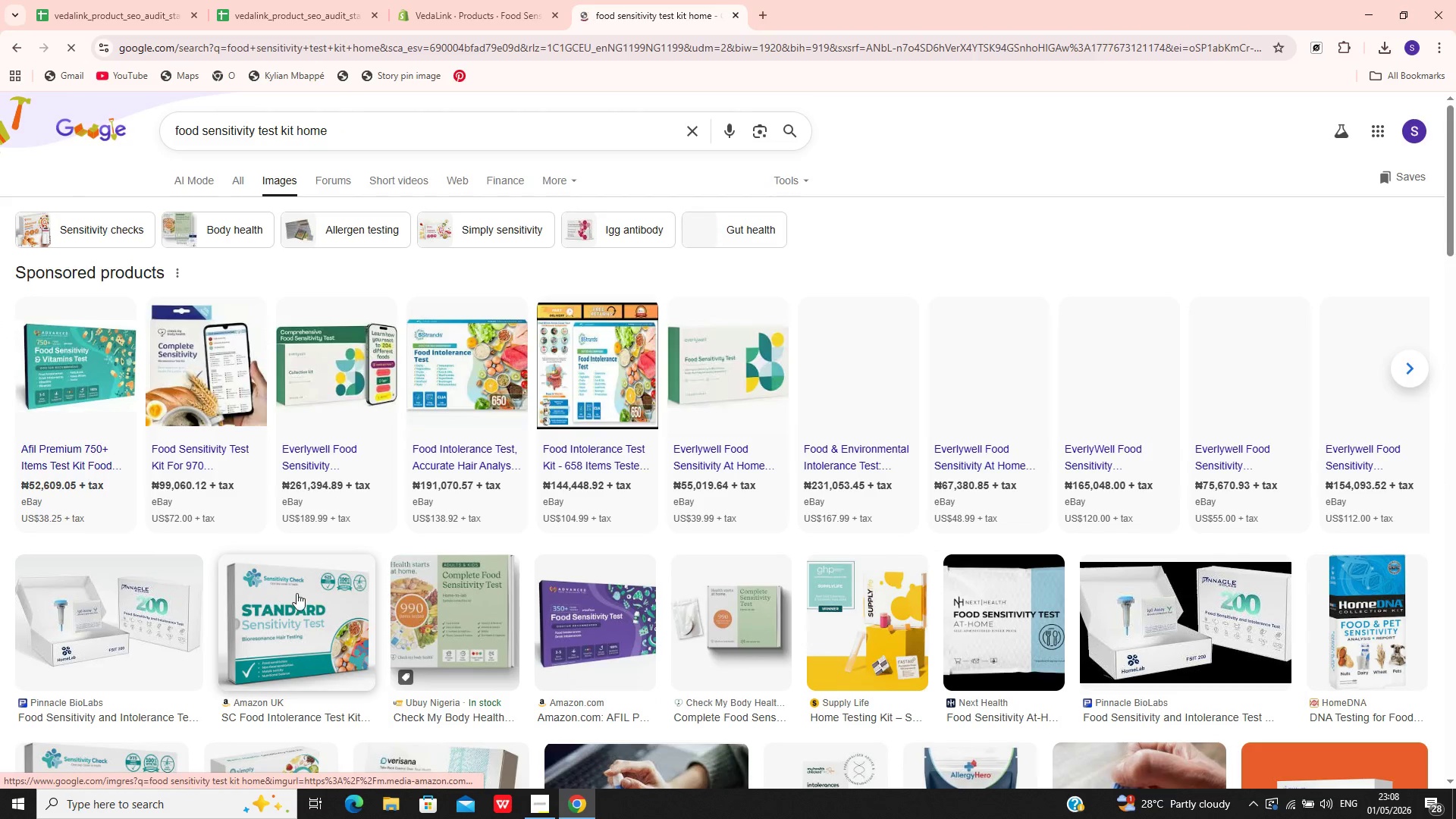 
wait(8.56)
 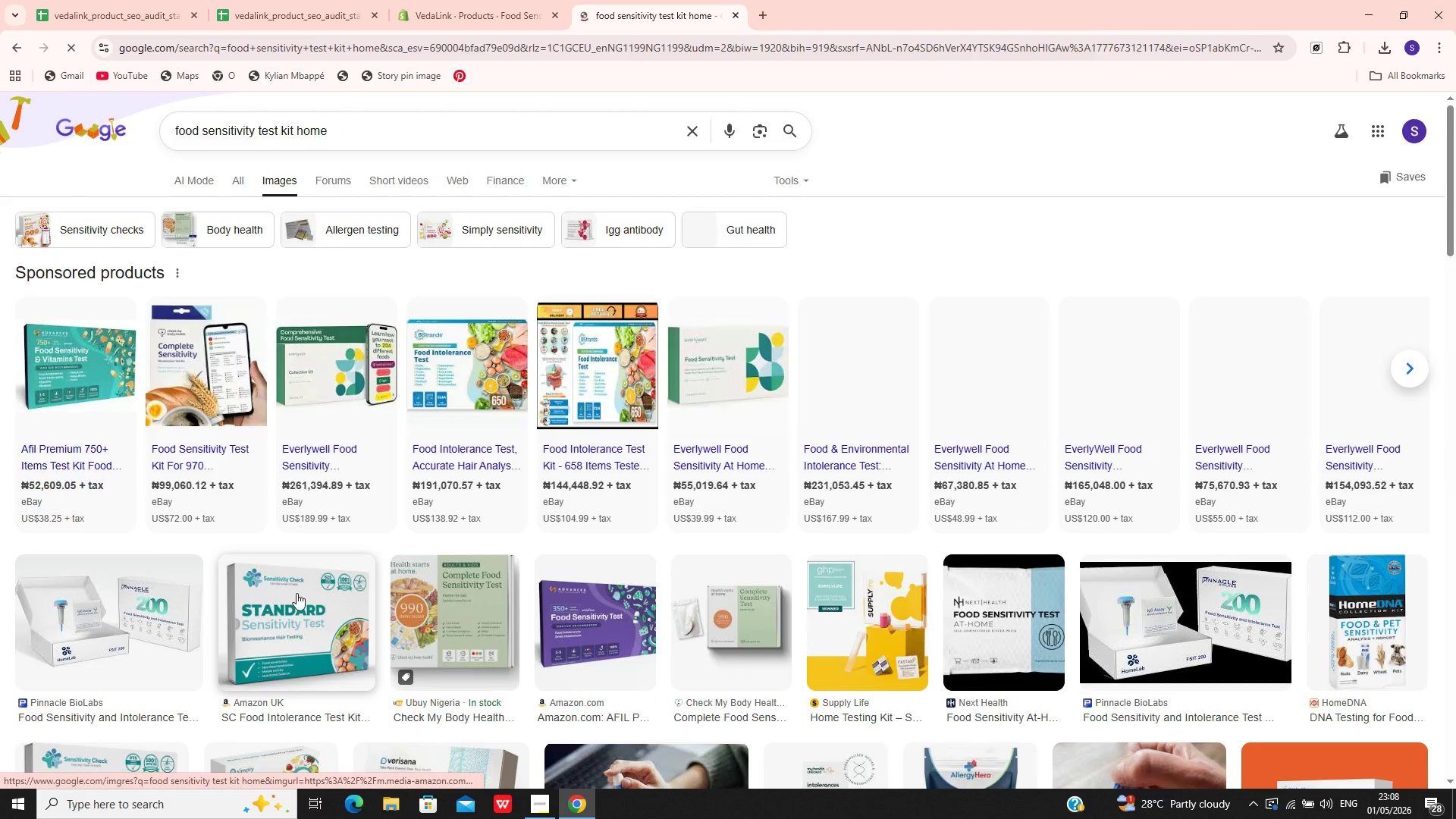 
left_click([626, 608])
 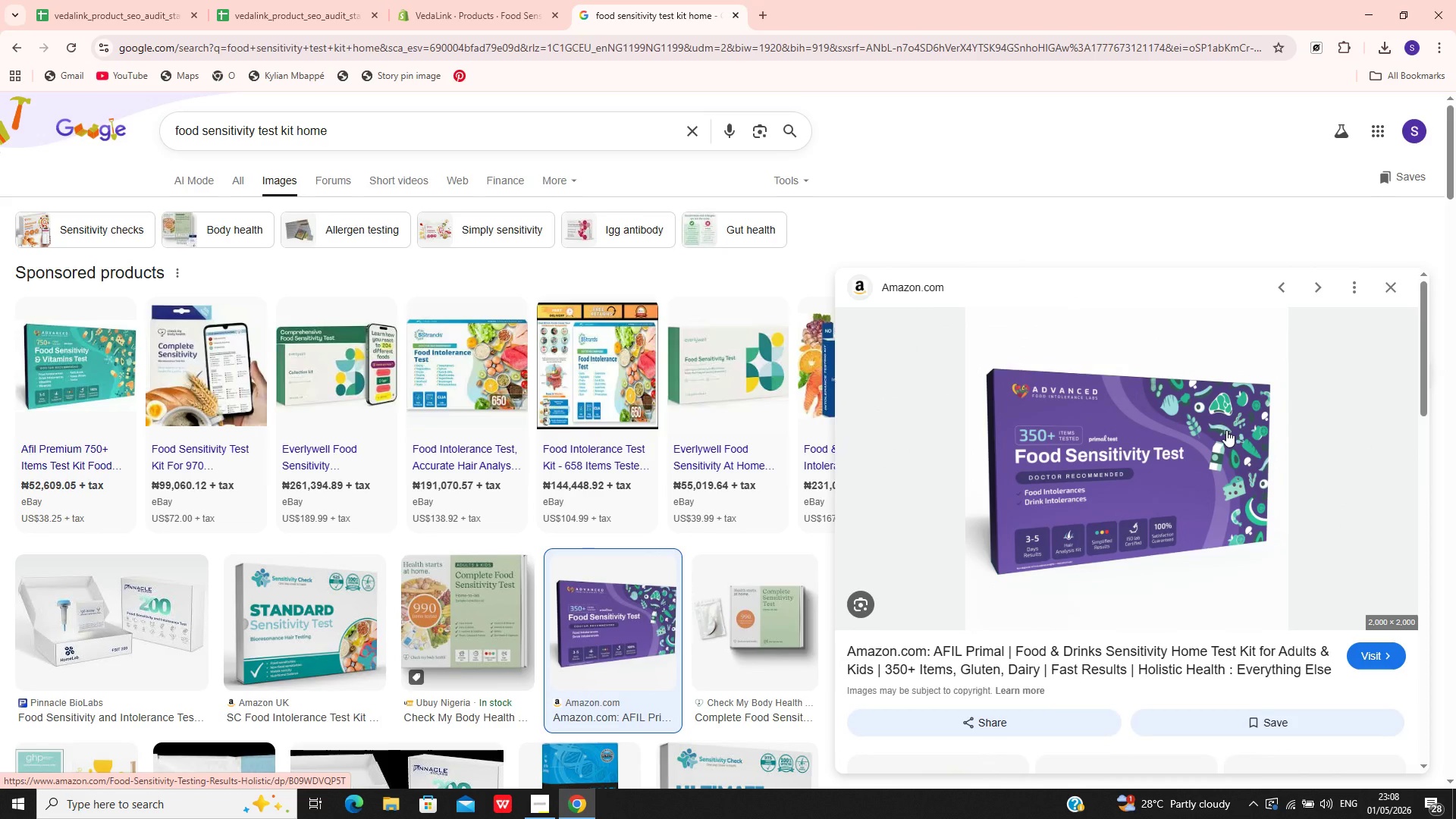 
right_click([1163, 441])
 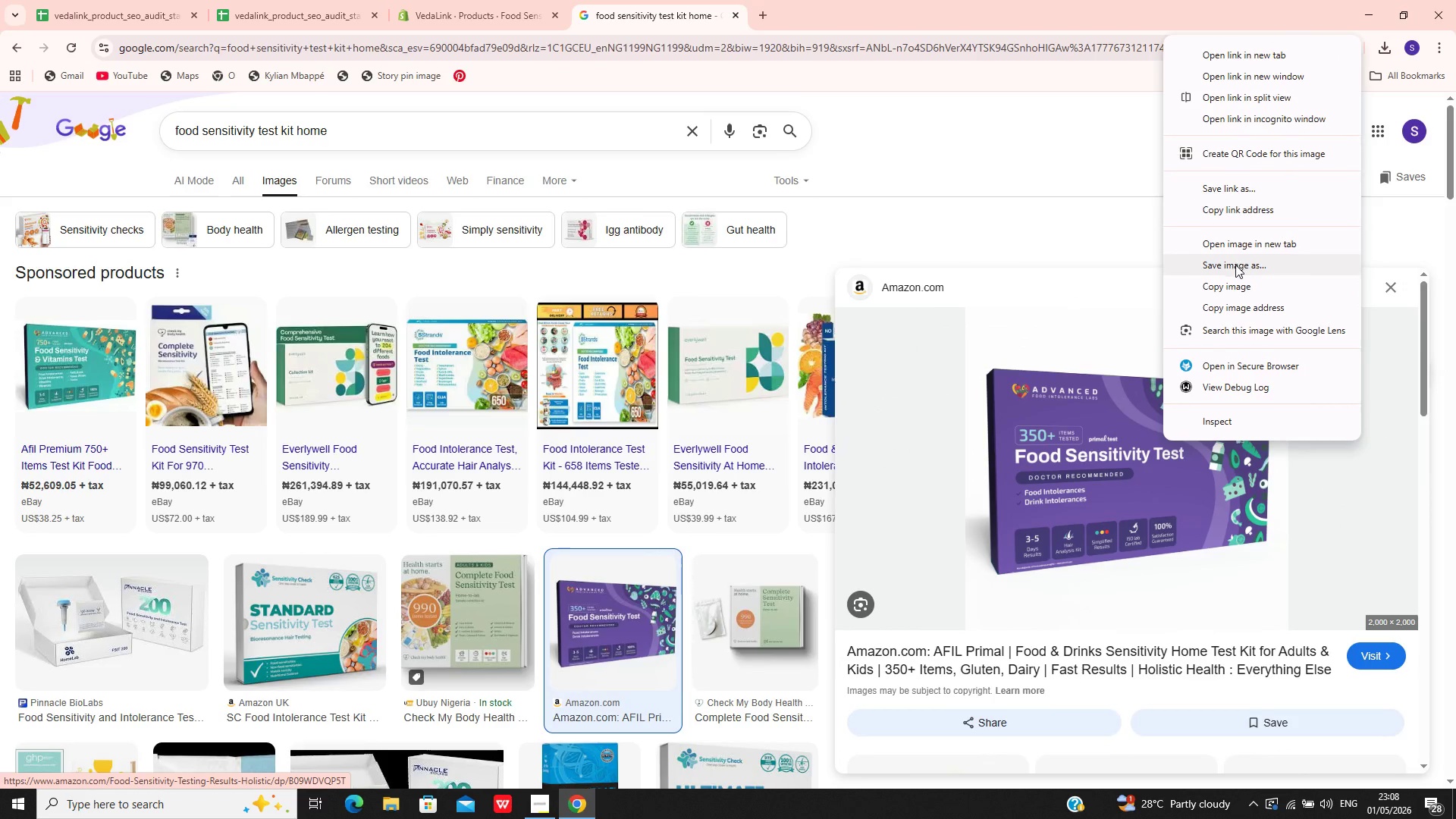 
left_click([1235, 265])
 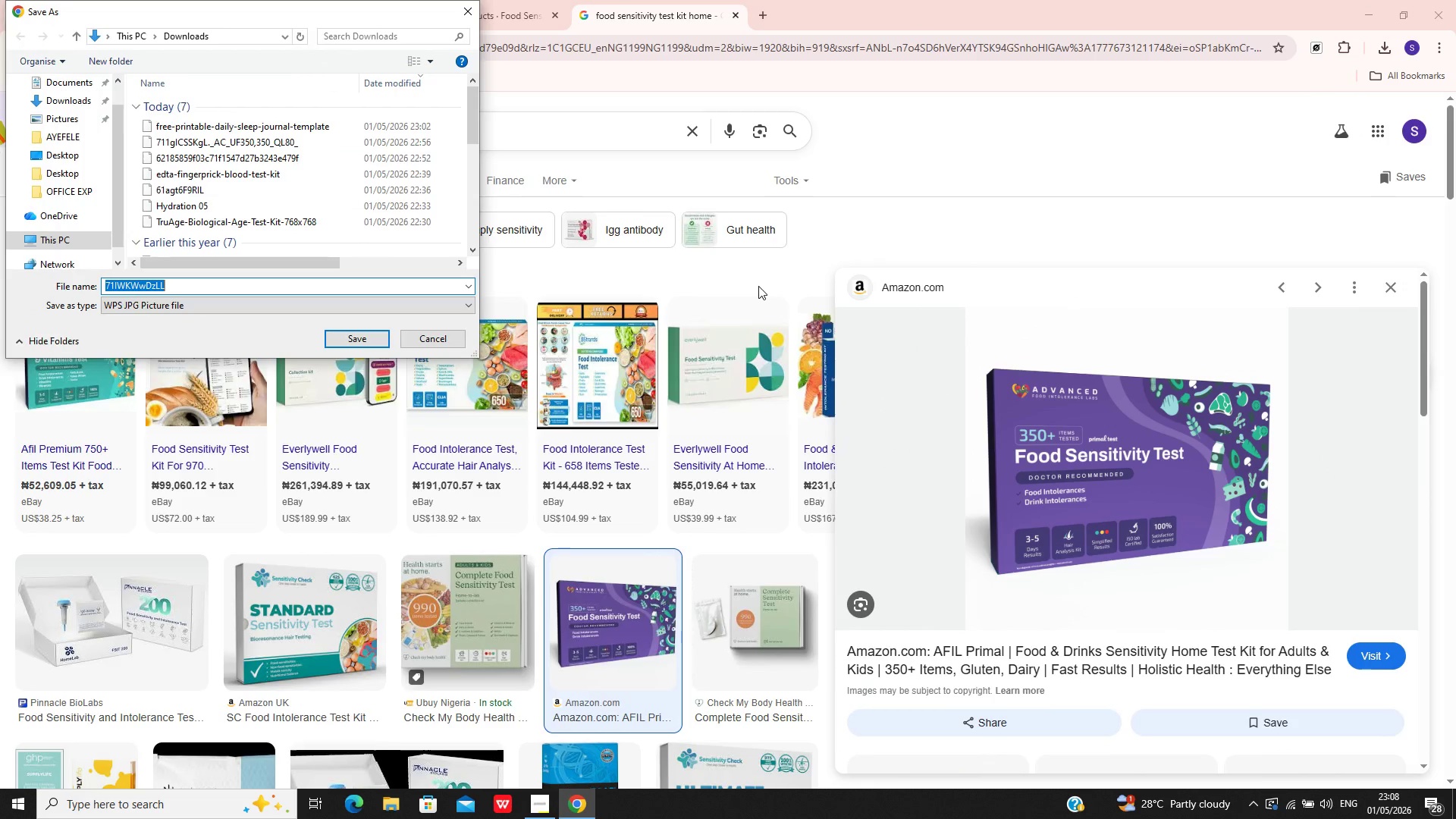 
key(Enter)
 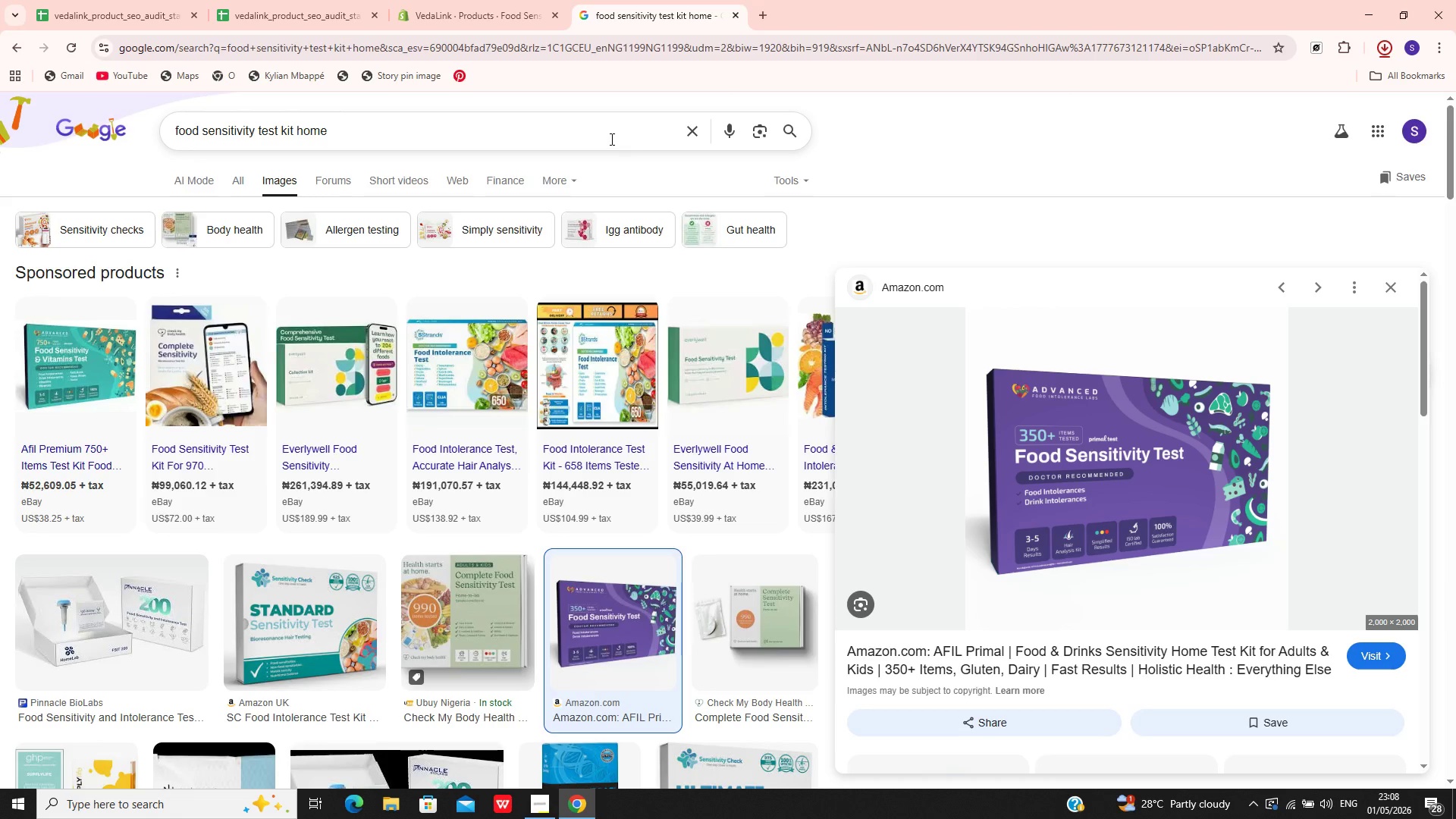 
left_click([610, 139])
 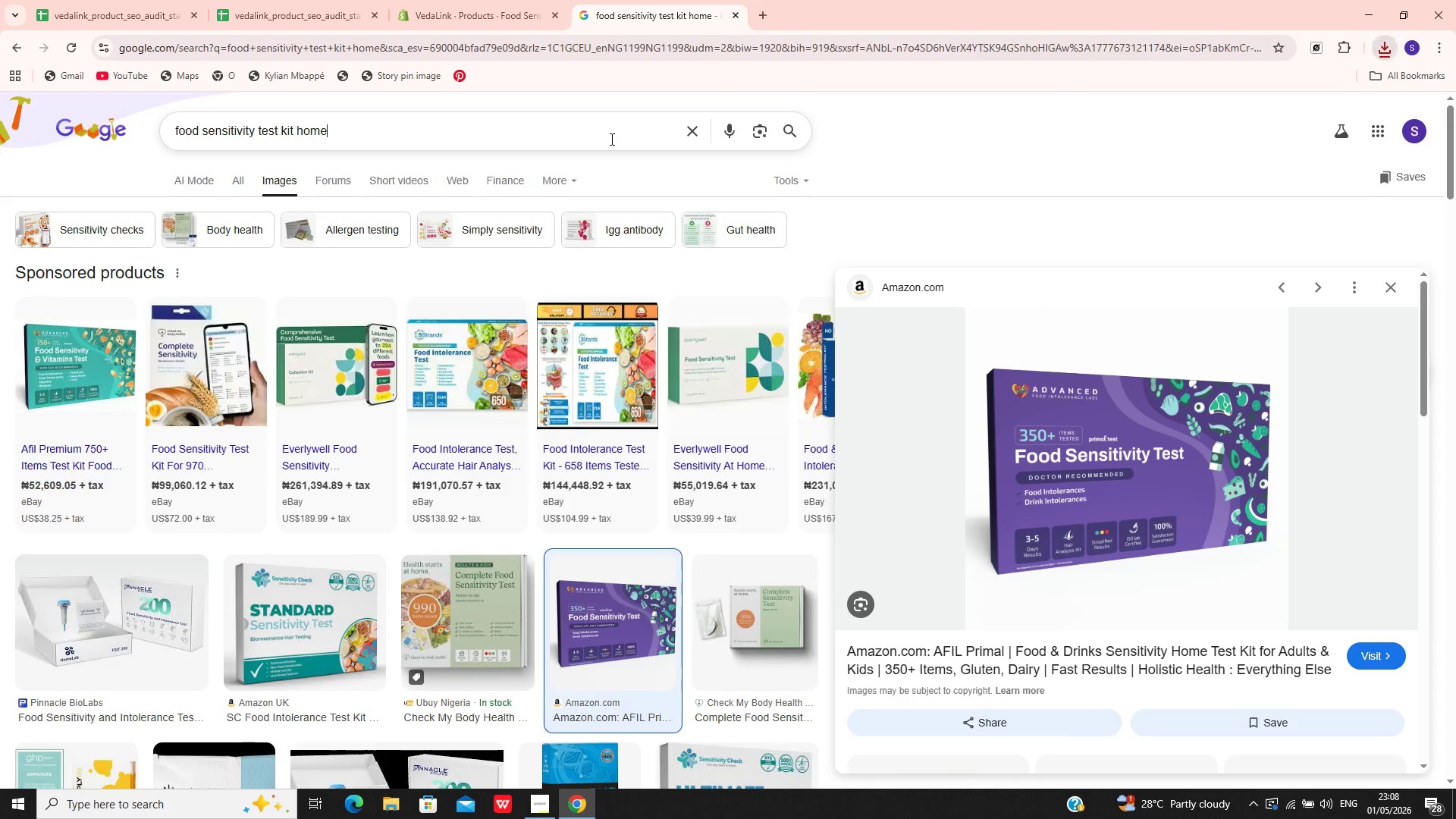 
key(Control+A)
 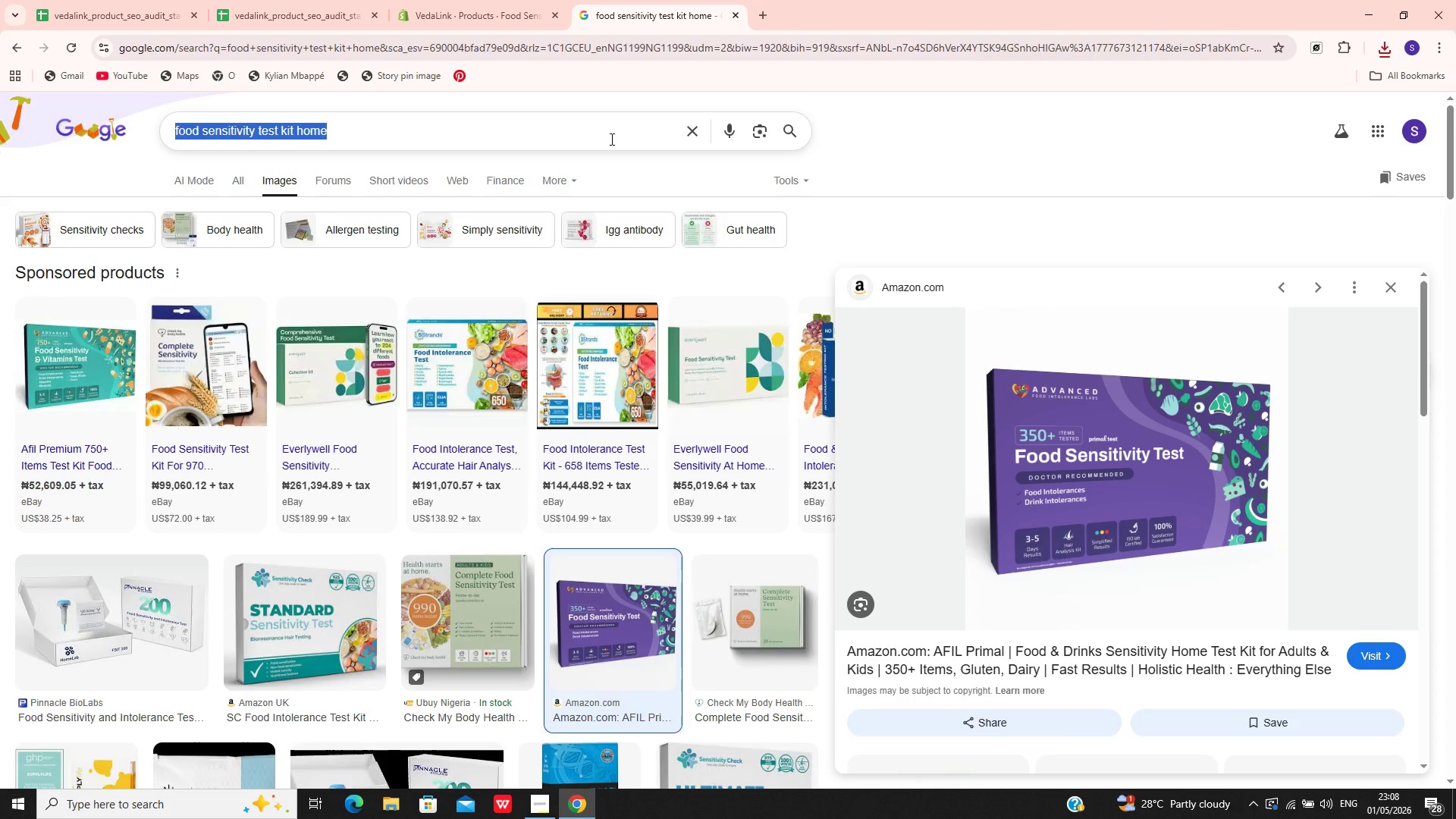 
key(Control+C)
 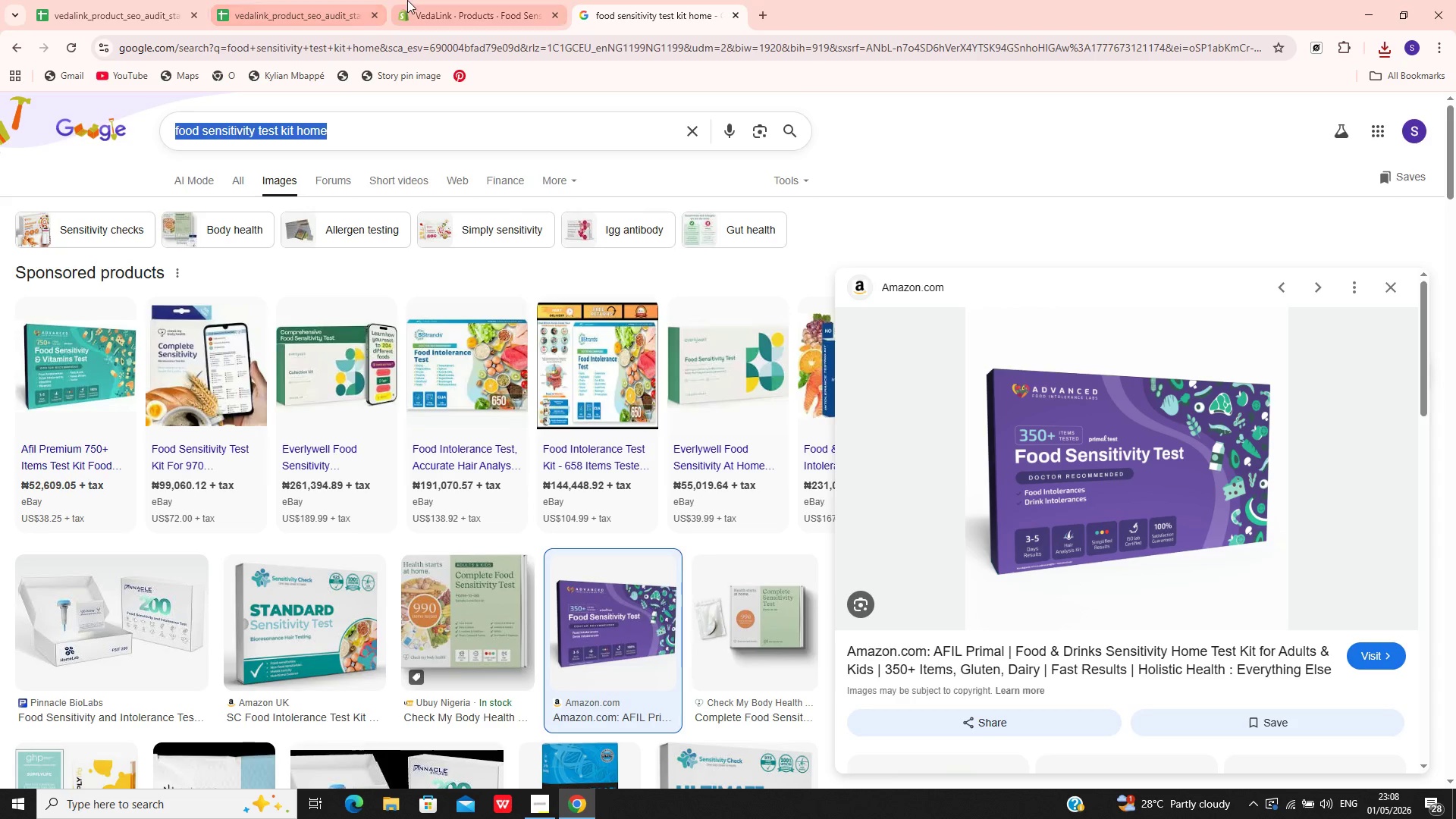 
left_click([407, 0])
 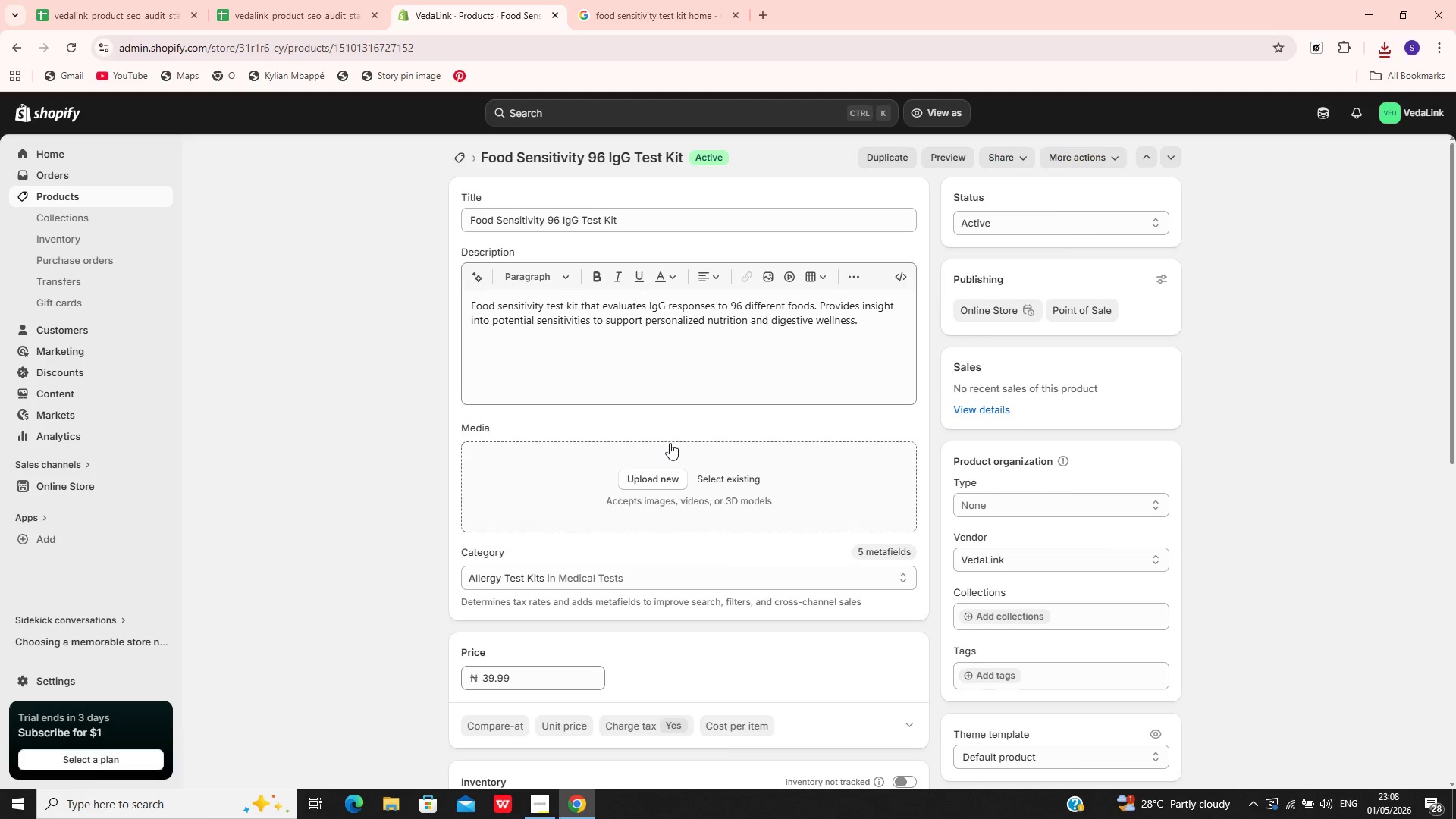 
left_click([670, 443])
 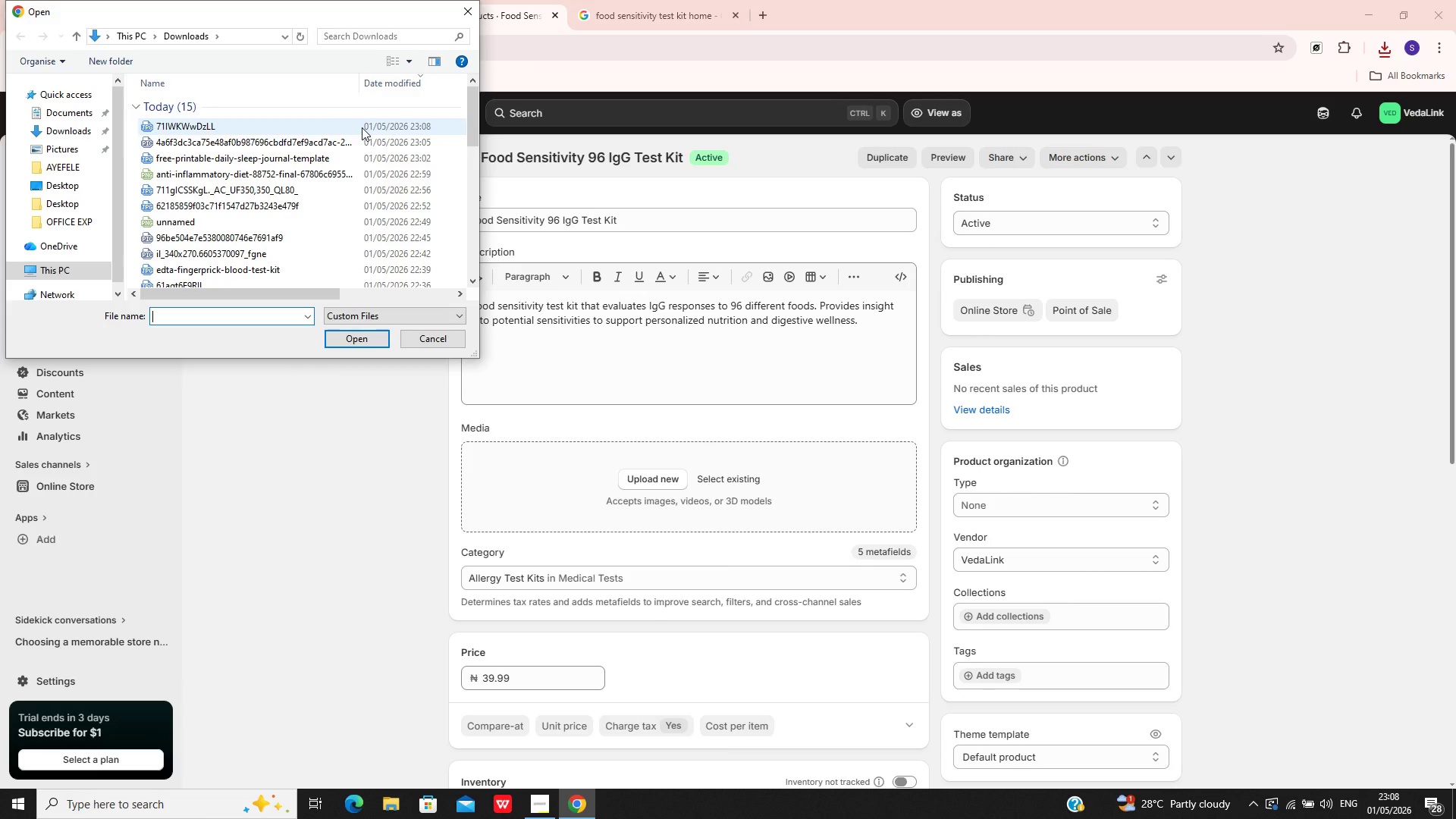 
wait(5.23)
 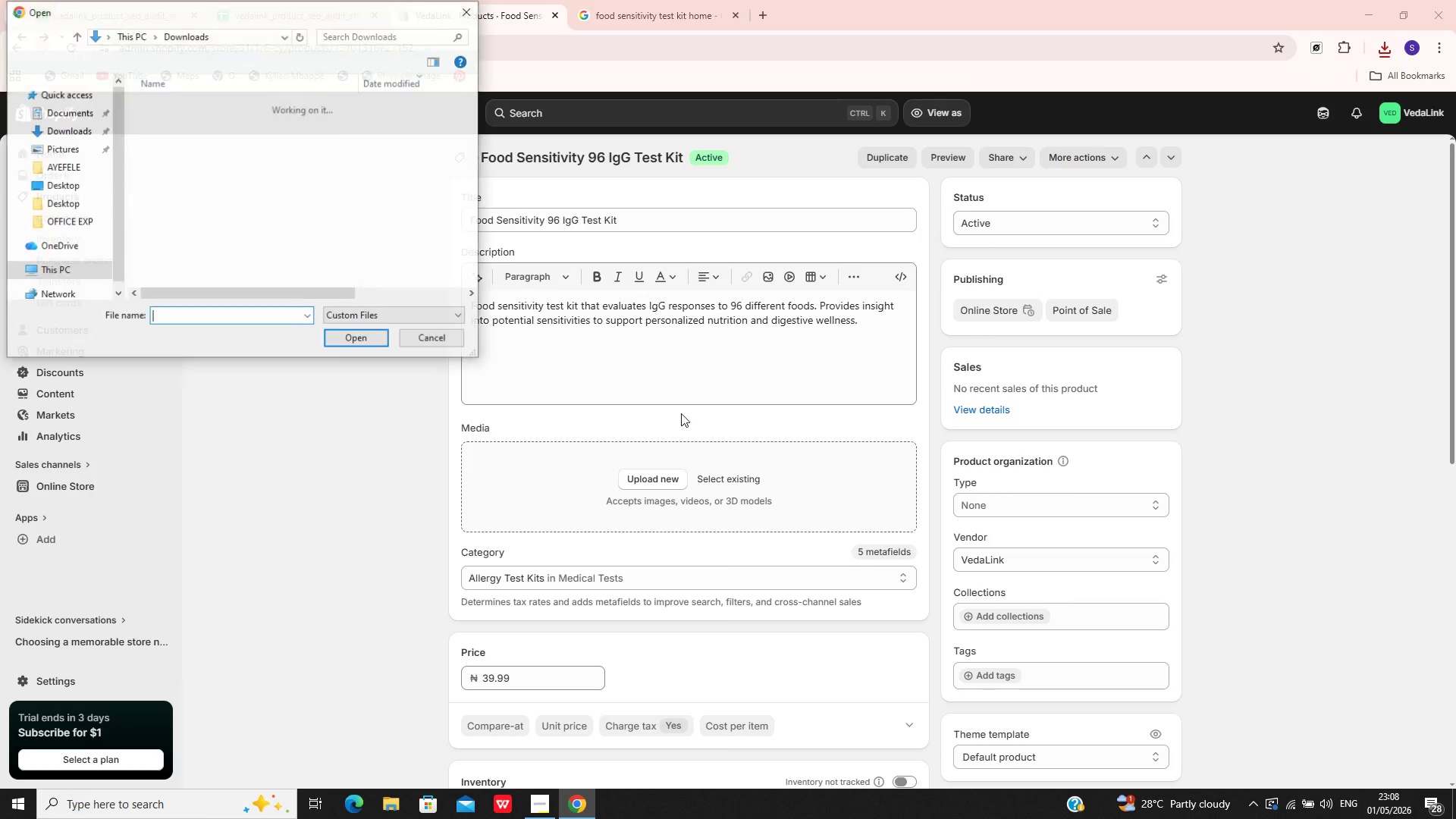 
left_click([362, 127])
 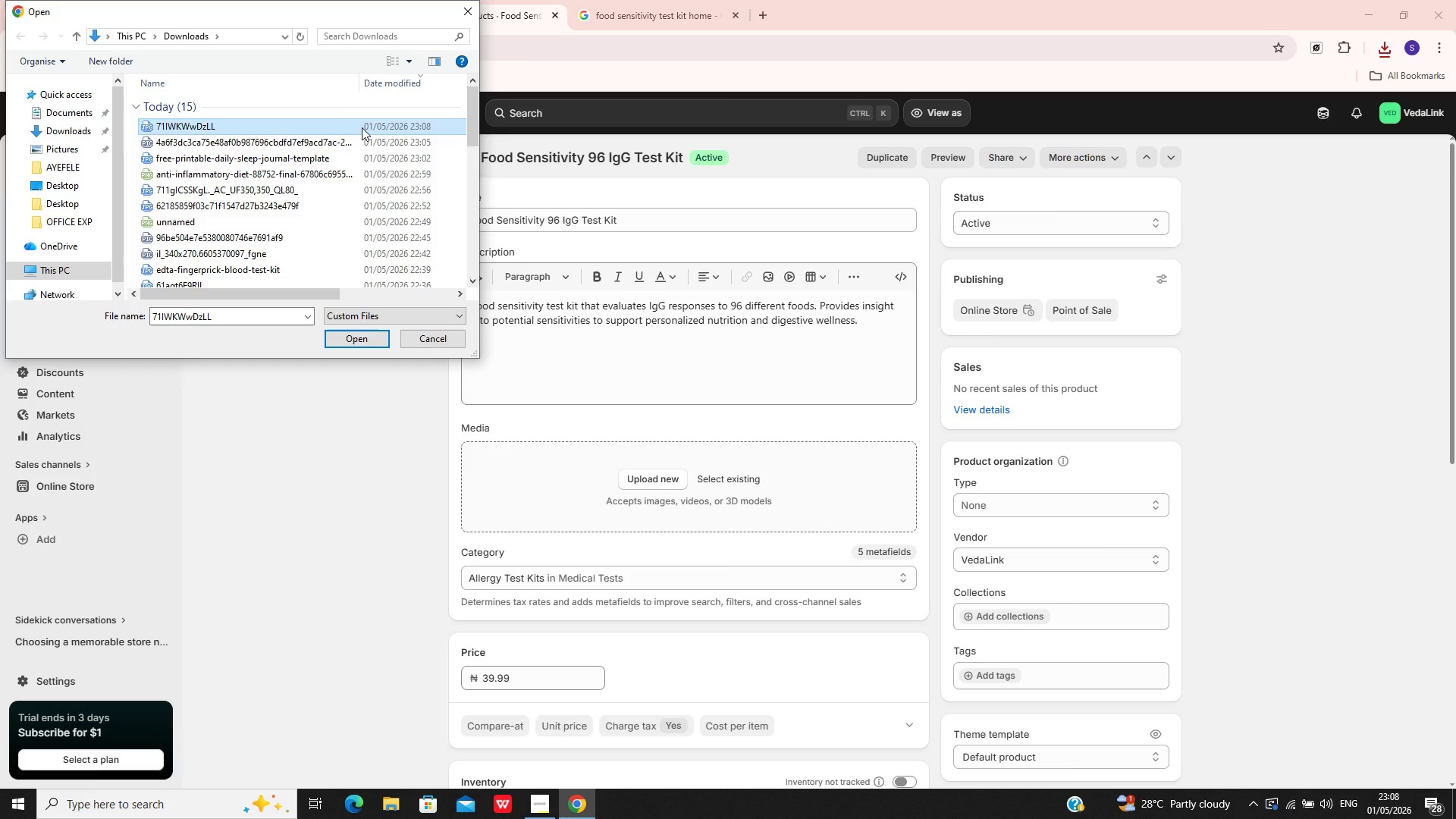 
key(Enter)
 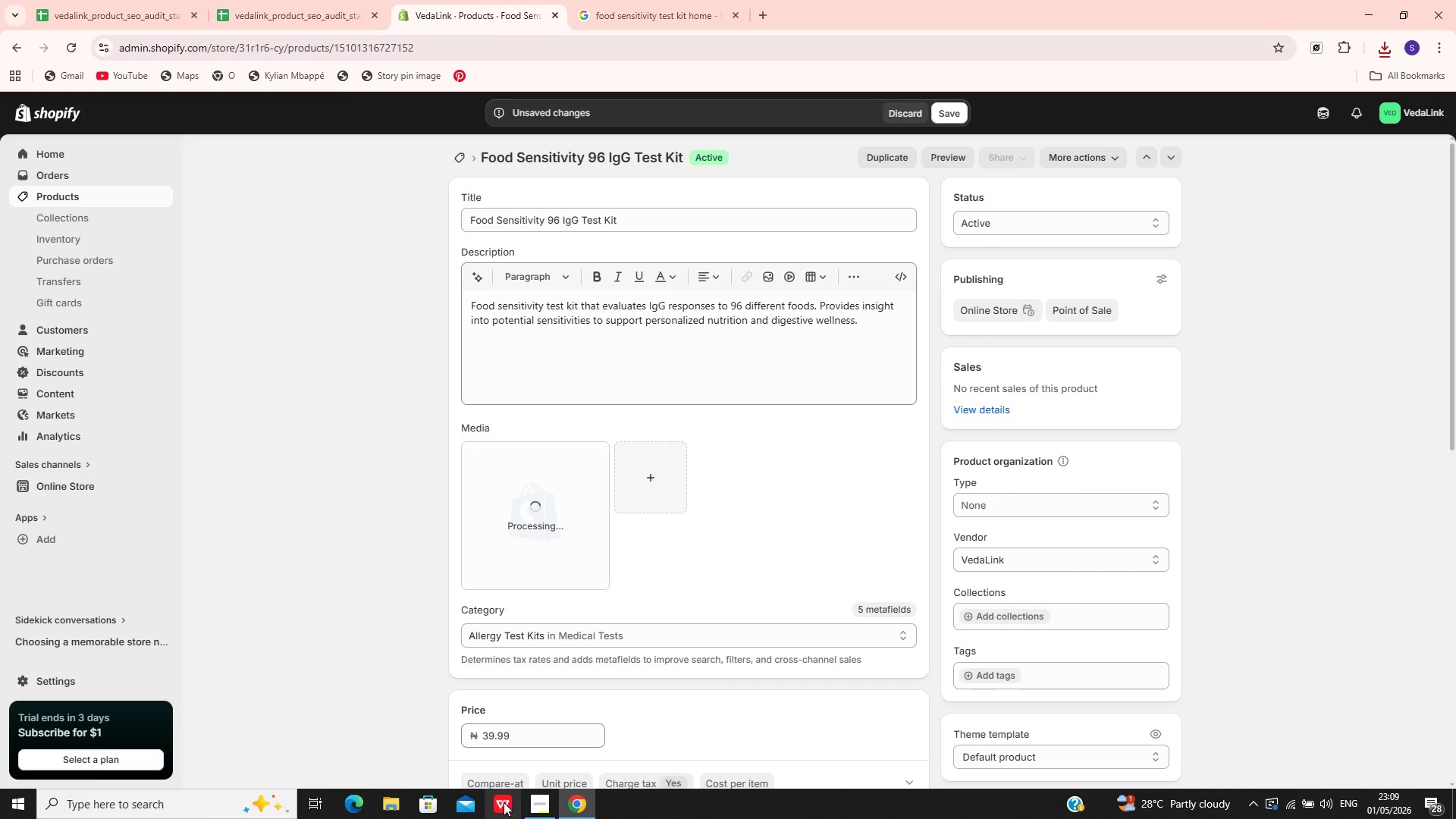 
wait(7.62)
 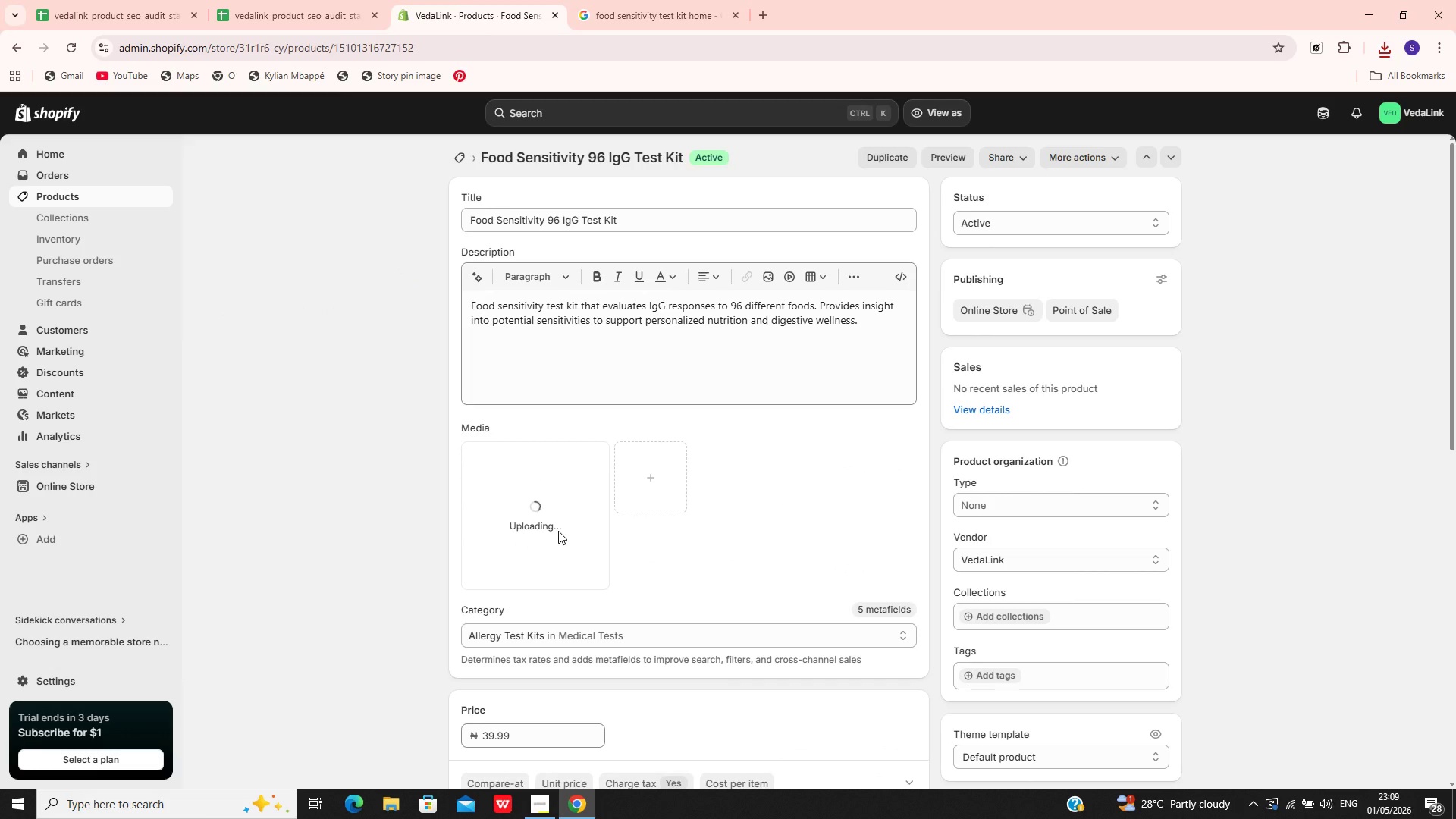 
left_click([583, 761])